 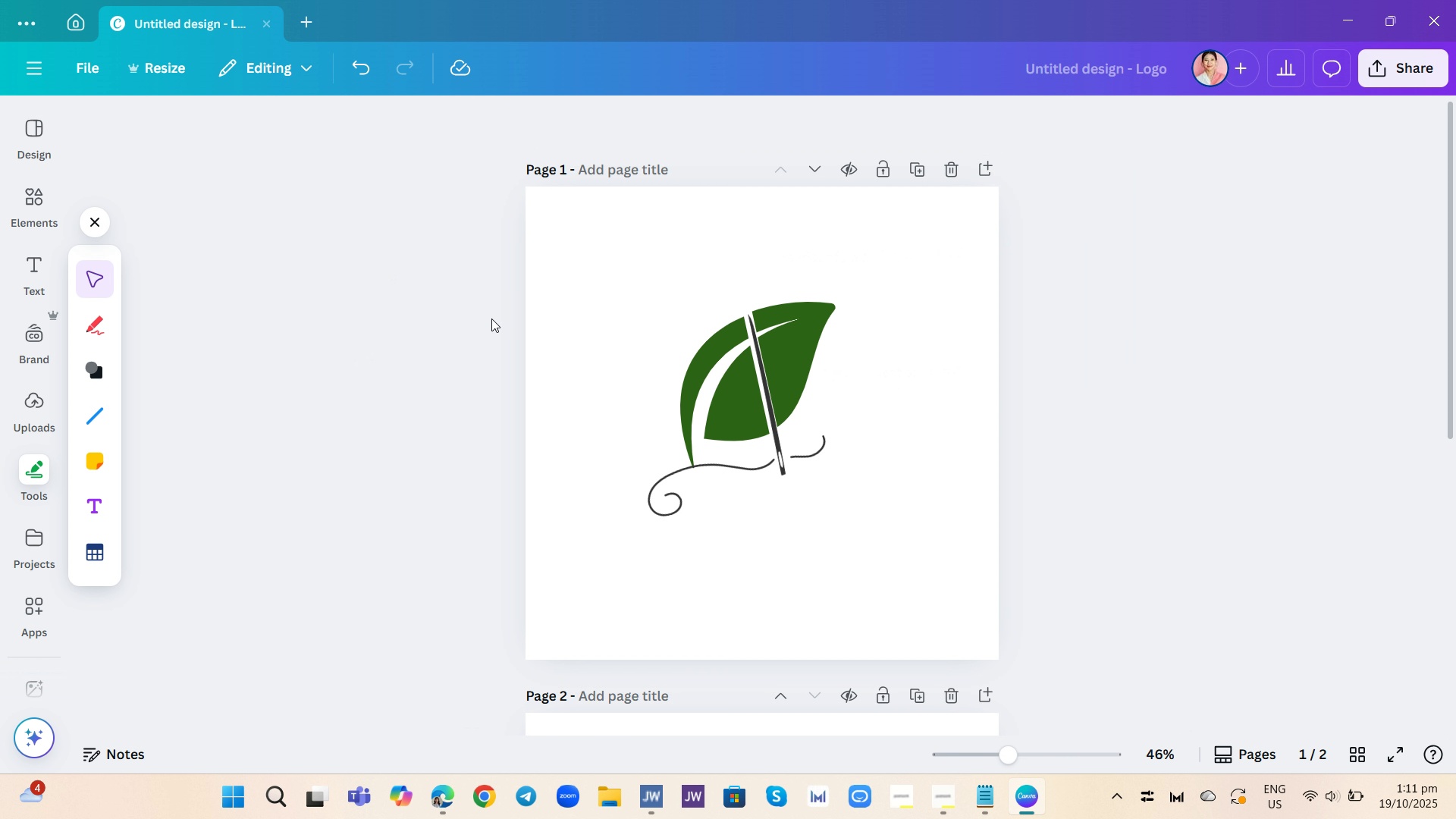 
left_click([38, 200])
 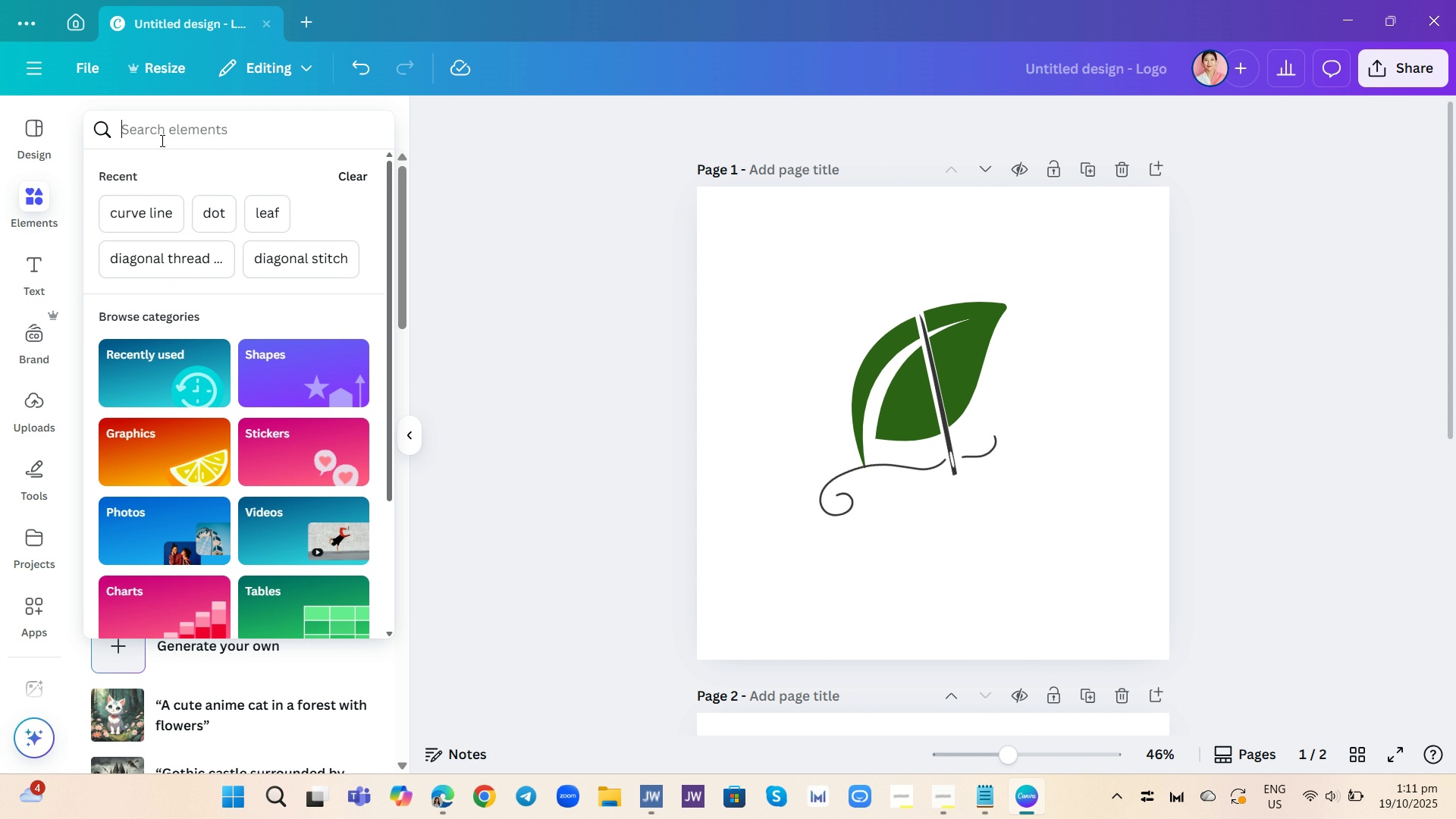 
left_click([161, 140])
 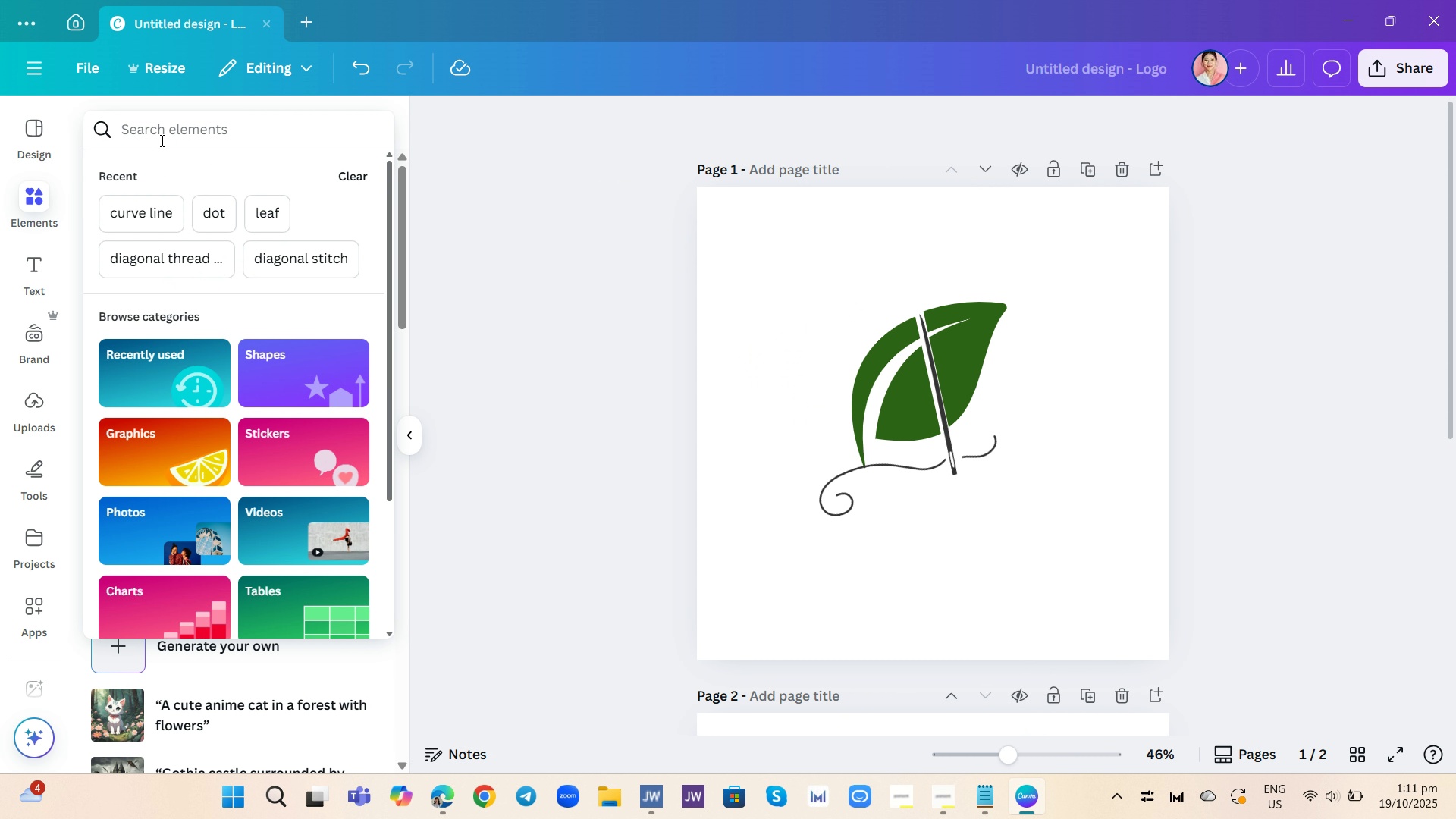 
type(stitich)
key(Backspace)
key(Backspace)
key(Backspace)
type(ch)
 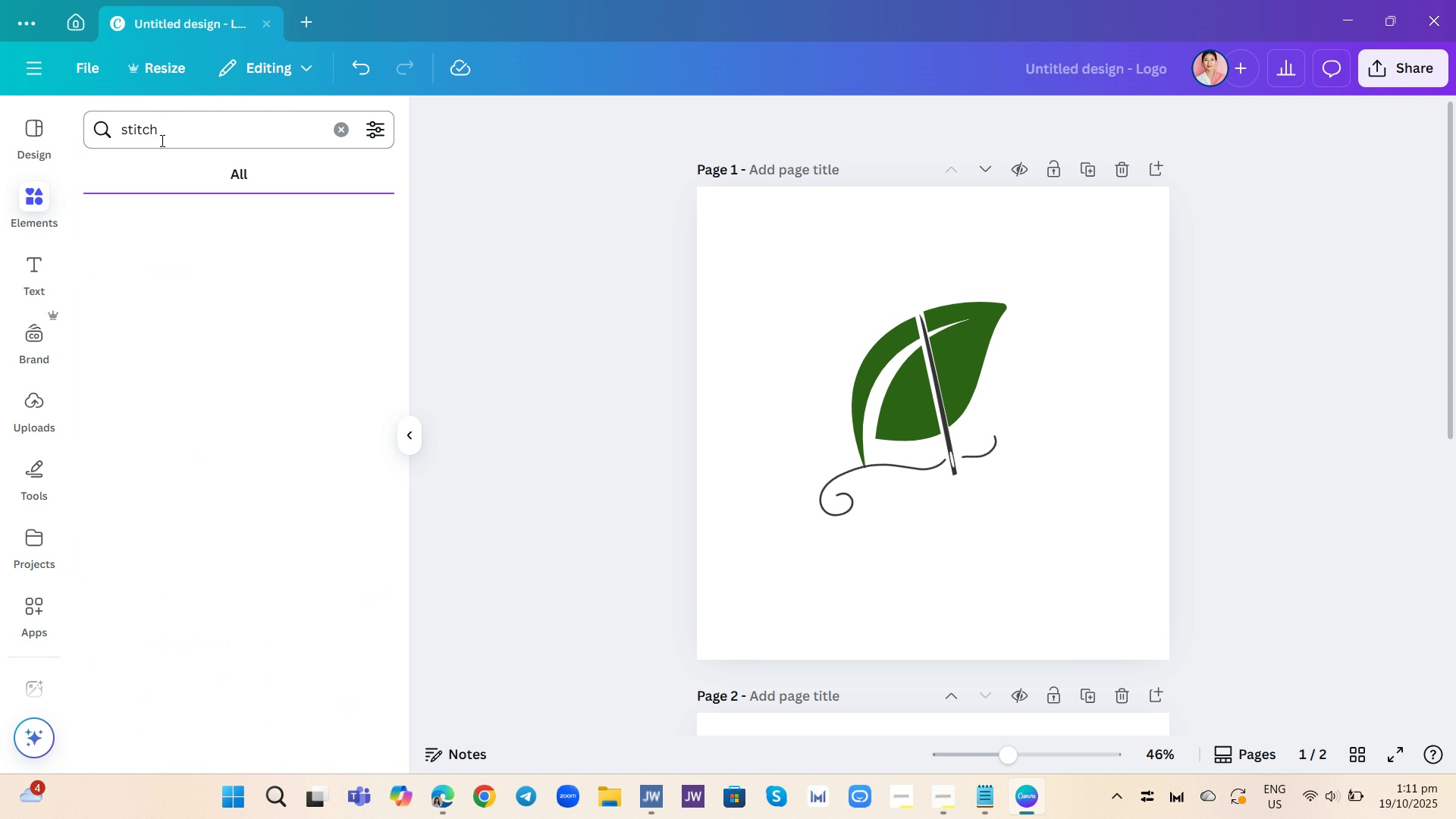 
key(Enter)
 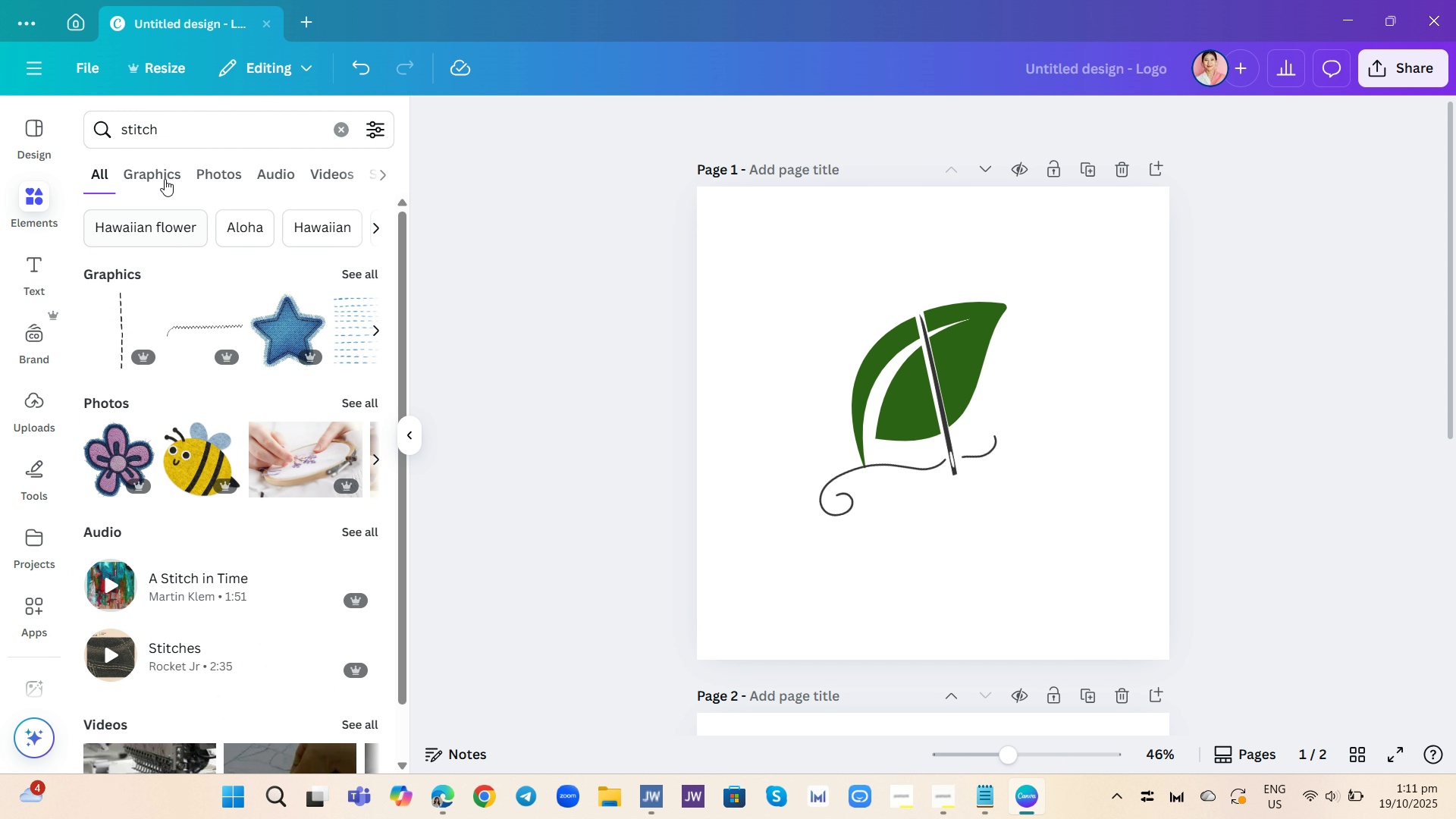 
left_click([165, 179])
 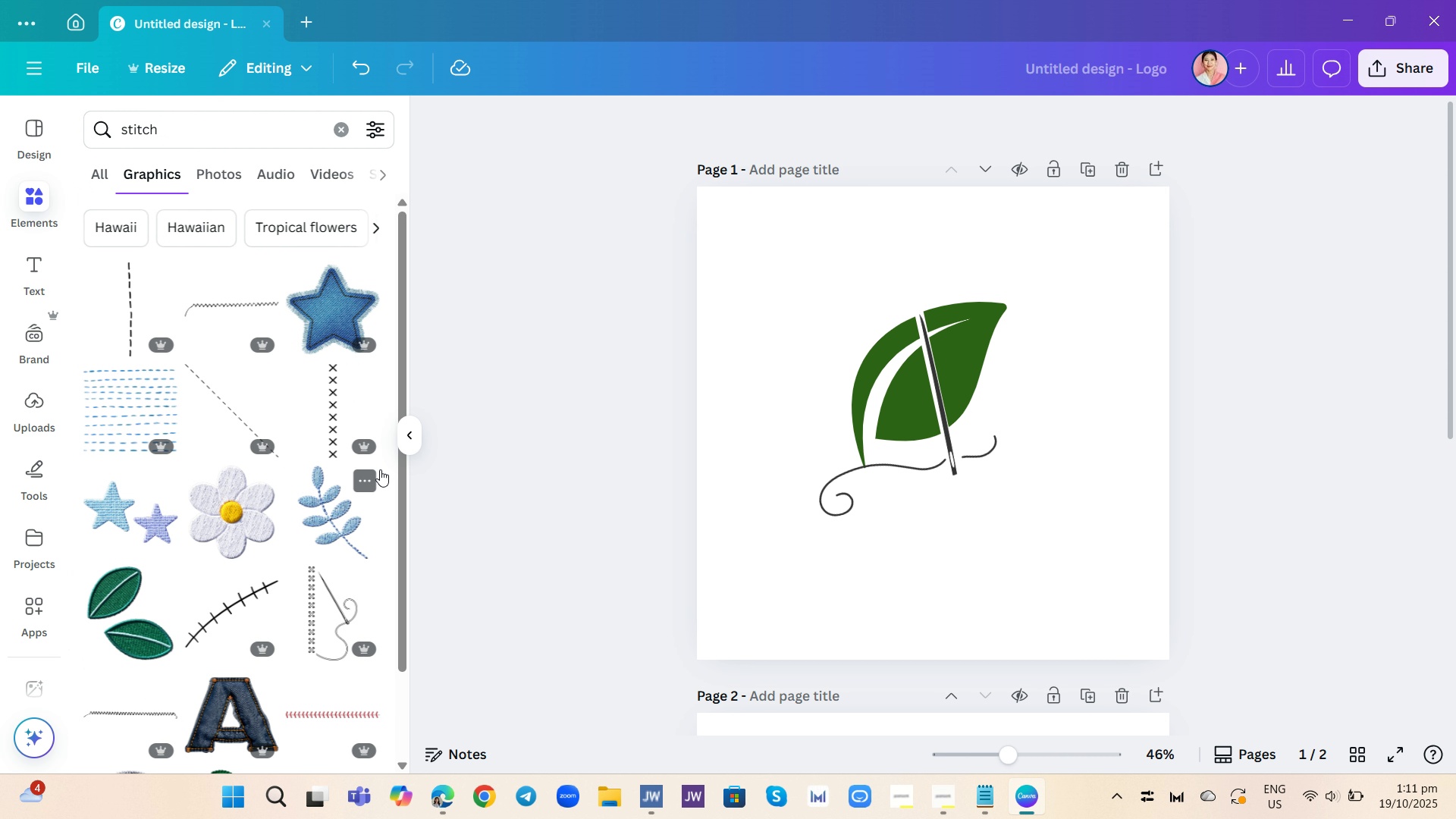 
scroll: coordinate [376, 515], scroll_direction: down, amount: 15.0
 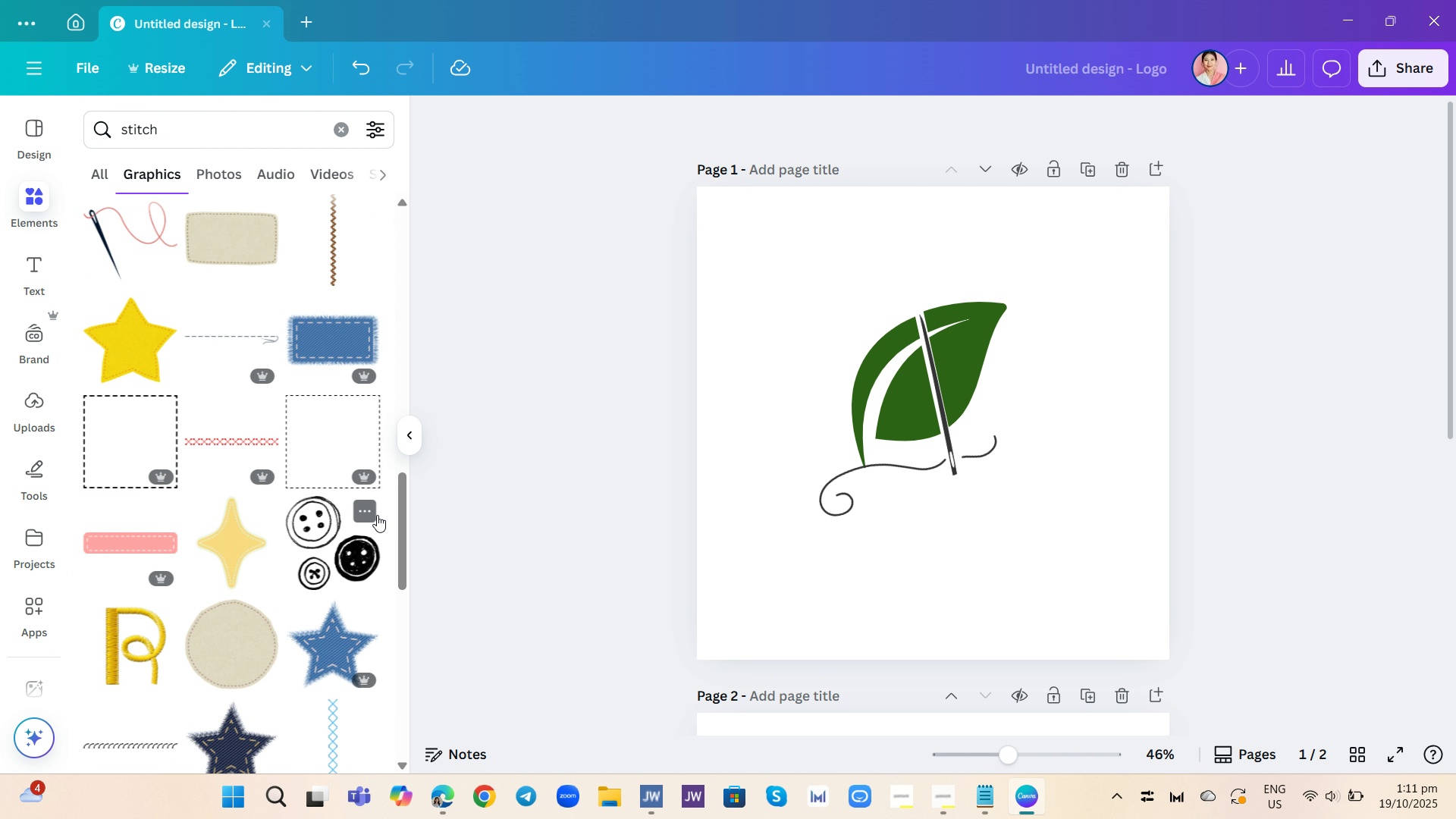 
scroll: coordinate [377, 515], scroll_direction: down, amount: 2.0
 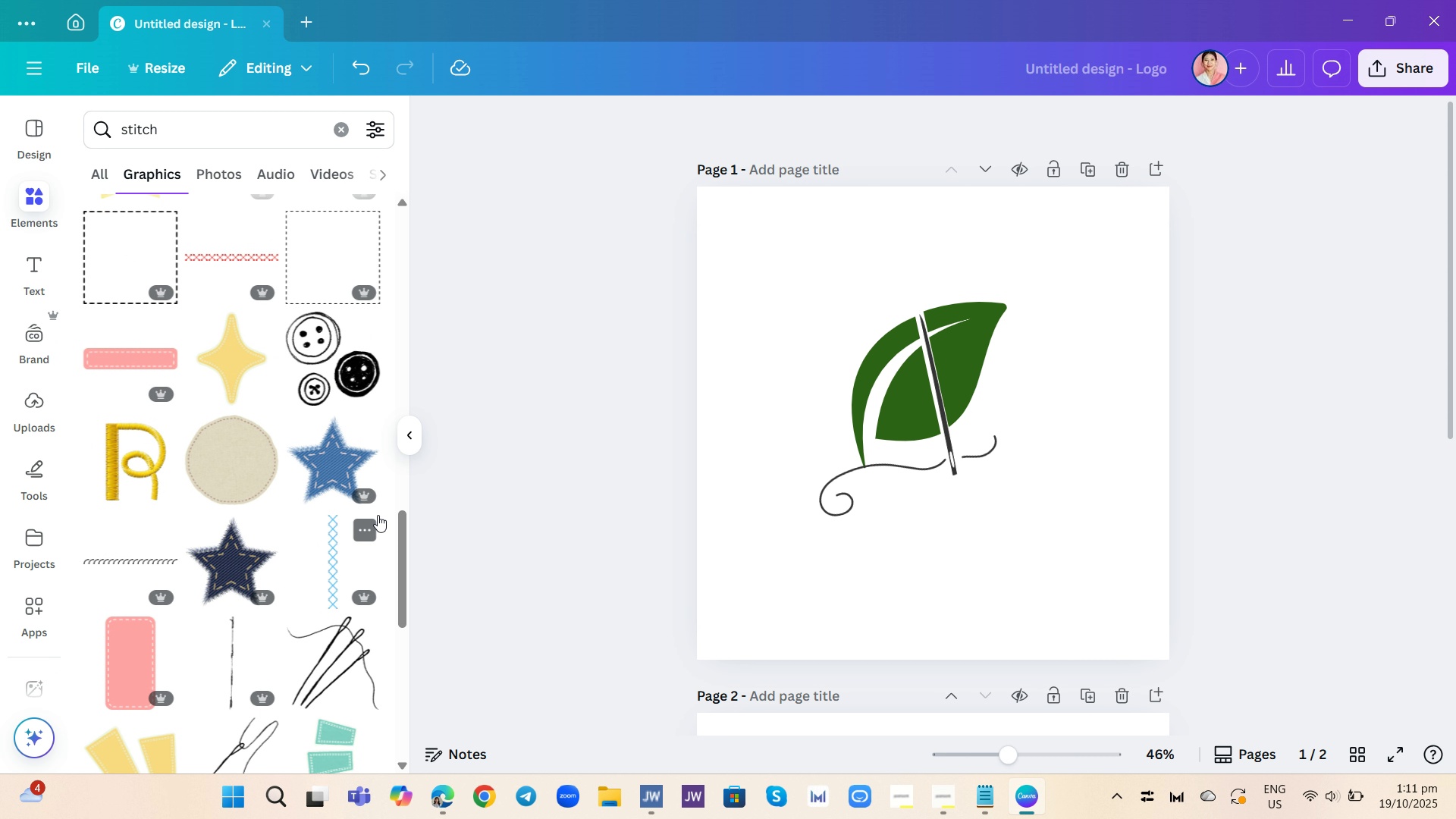 
wait(7.08)
 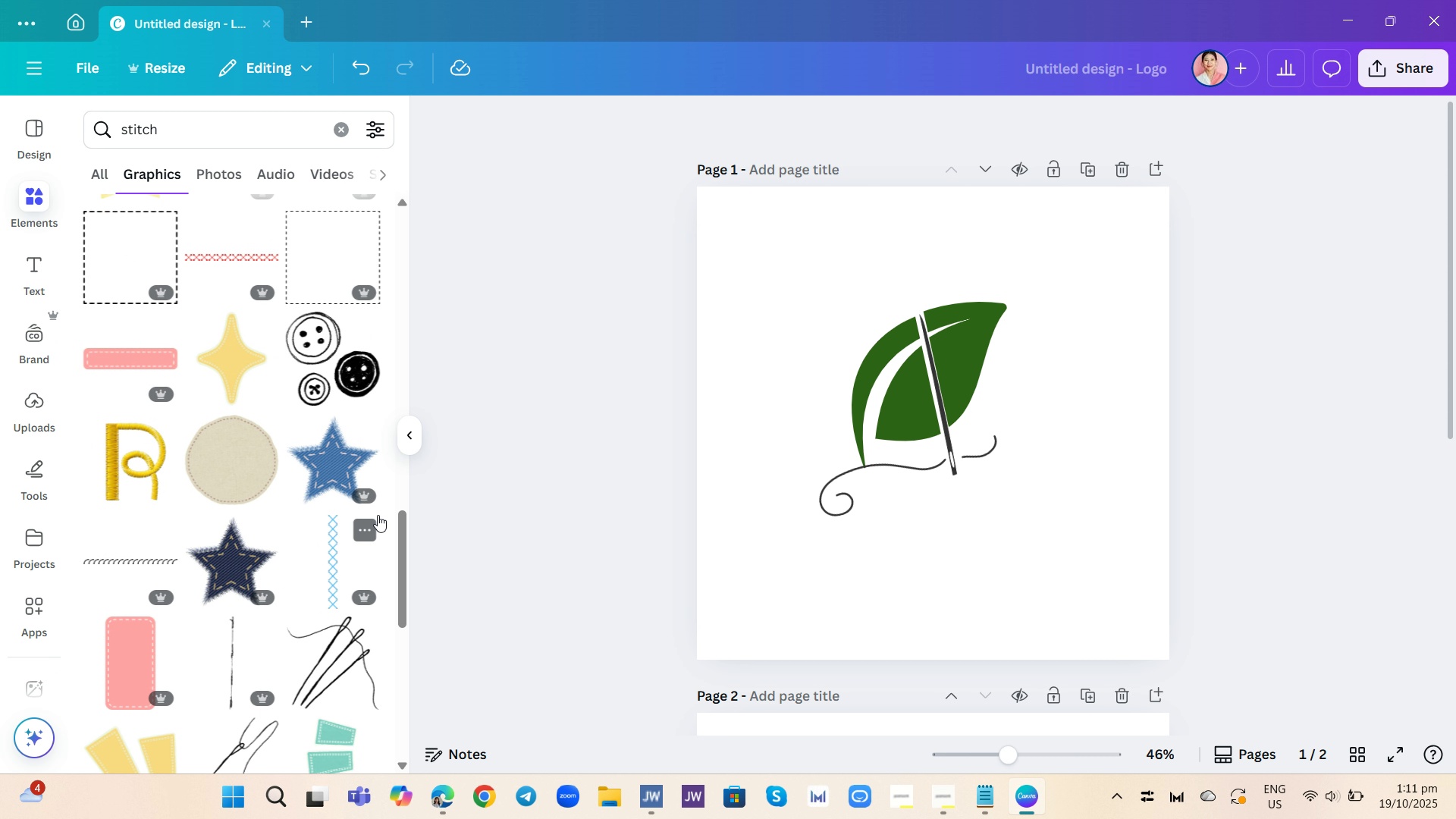 
scroll: coordinate [293, 488], scroll_direction: down, amount: 7.0
 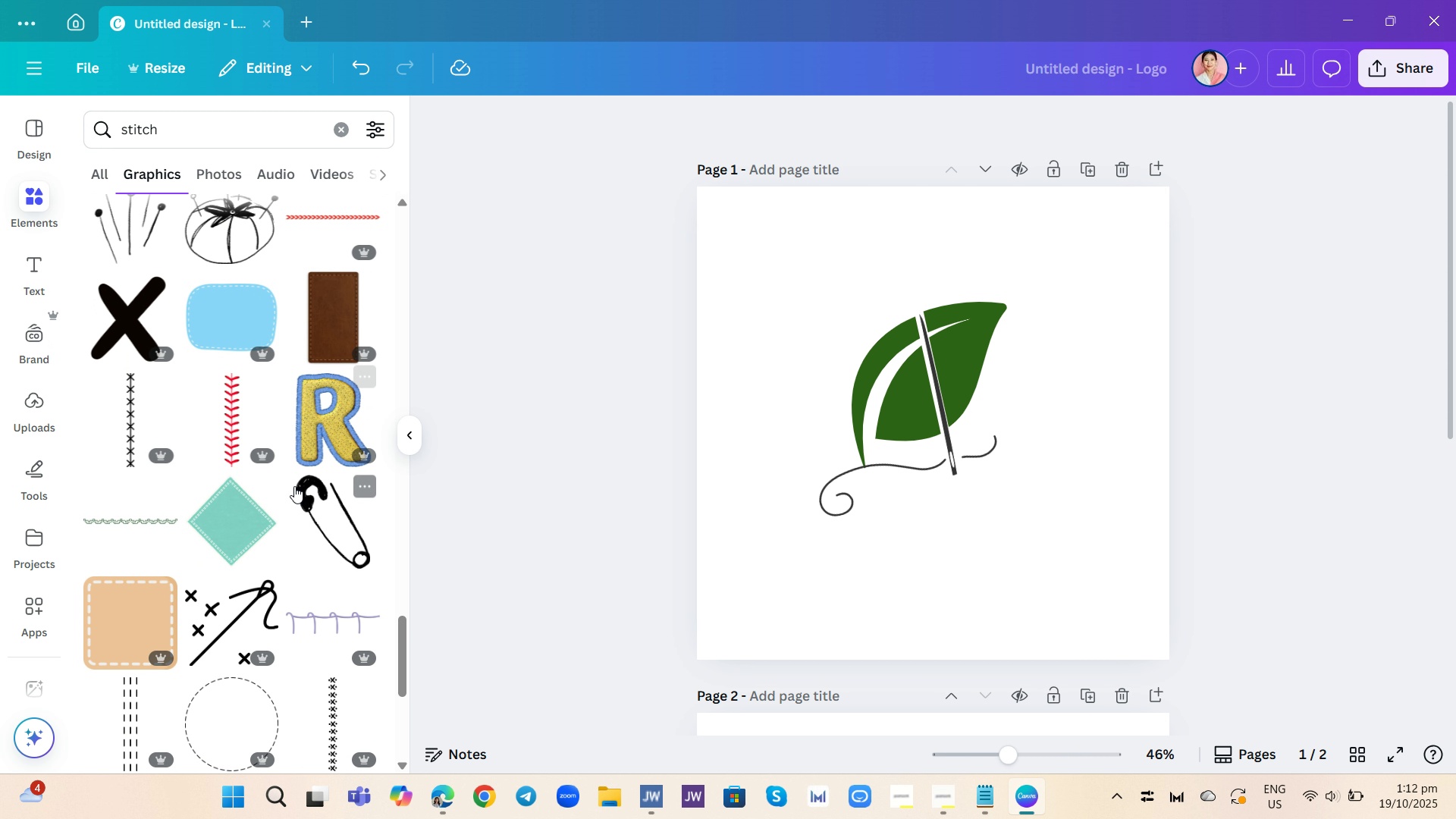 
scroll: coordinate [294, 403], scroll_direction: down, amount: 13.0
 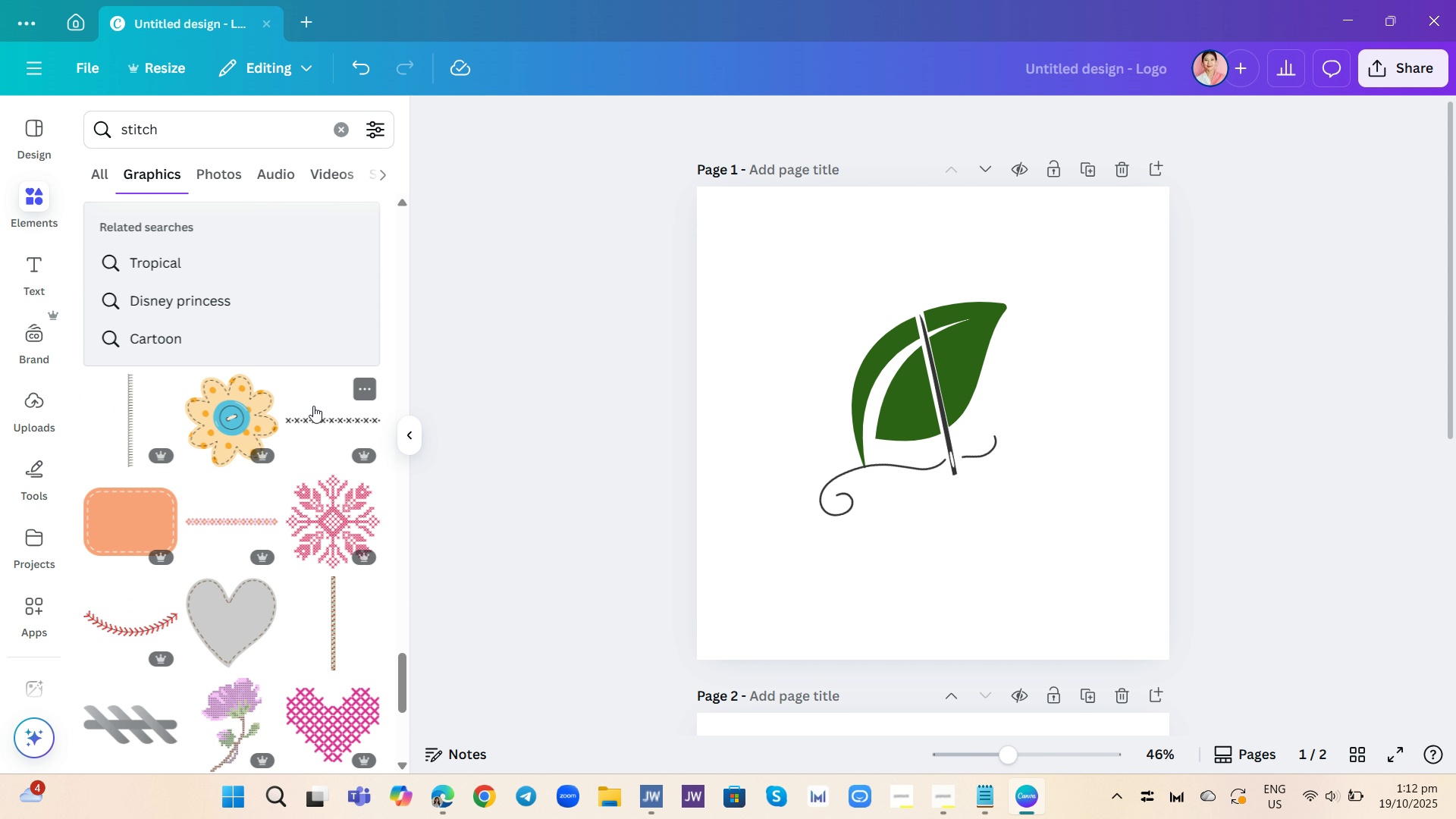 
scroll: coordinate [262, 421], scroll_direction: down, amount: 12.0
 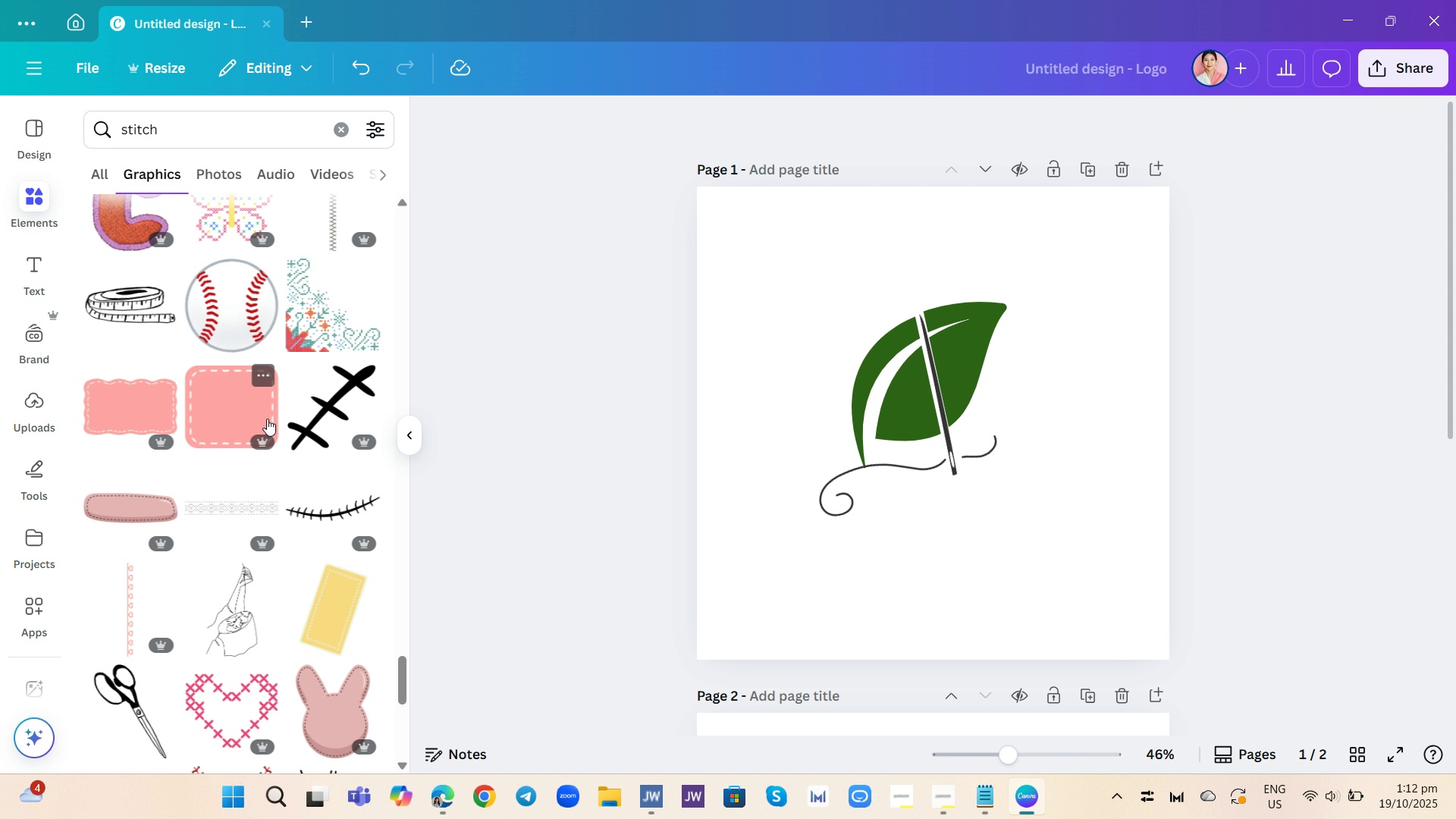 
scroll: coordinate [286, 403], scroll_direction: down, amount: 7.0
 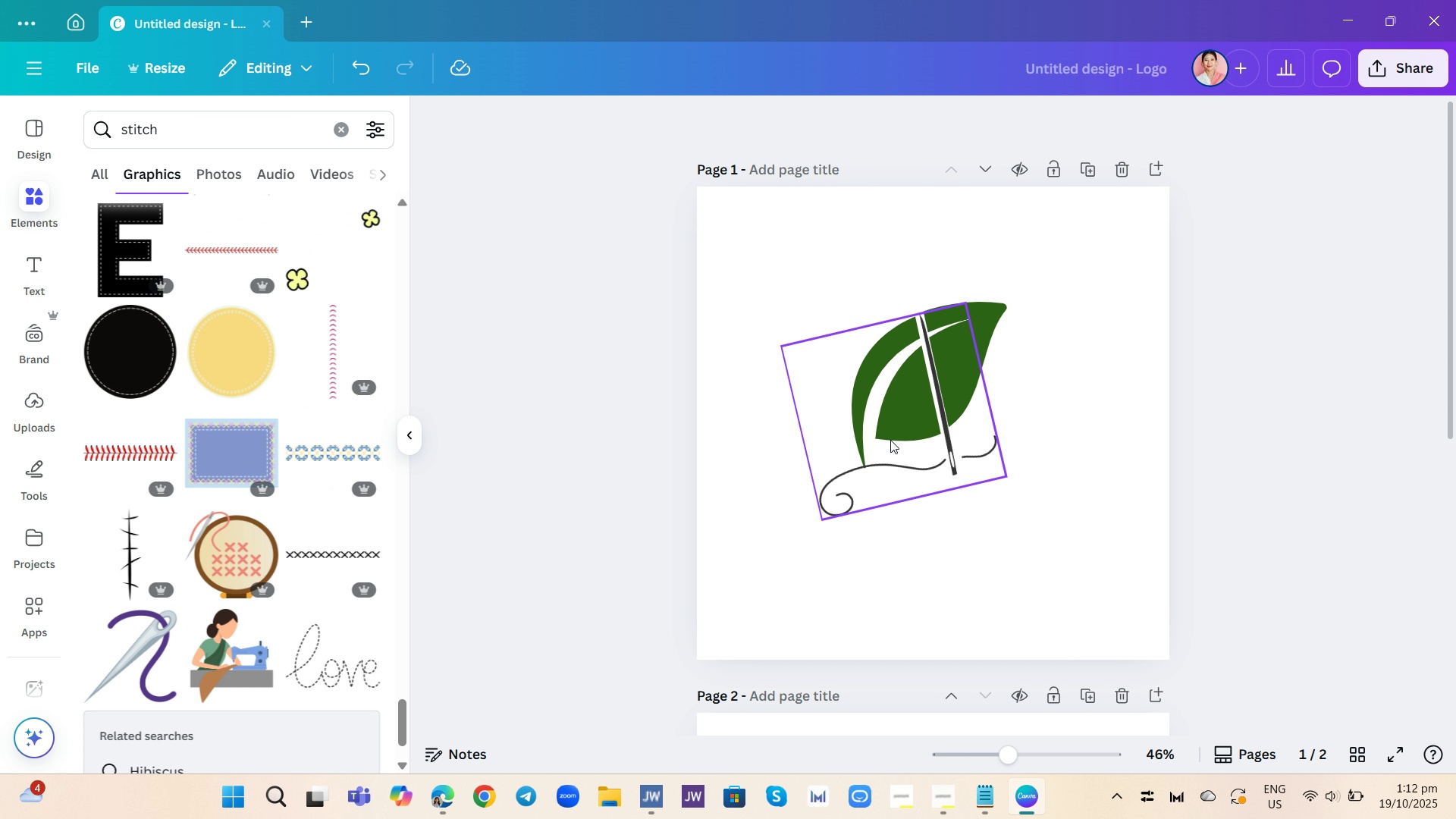 
left_click([926, 463])
 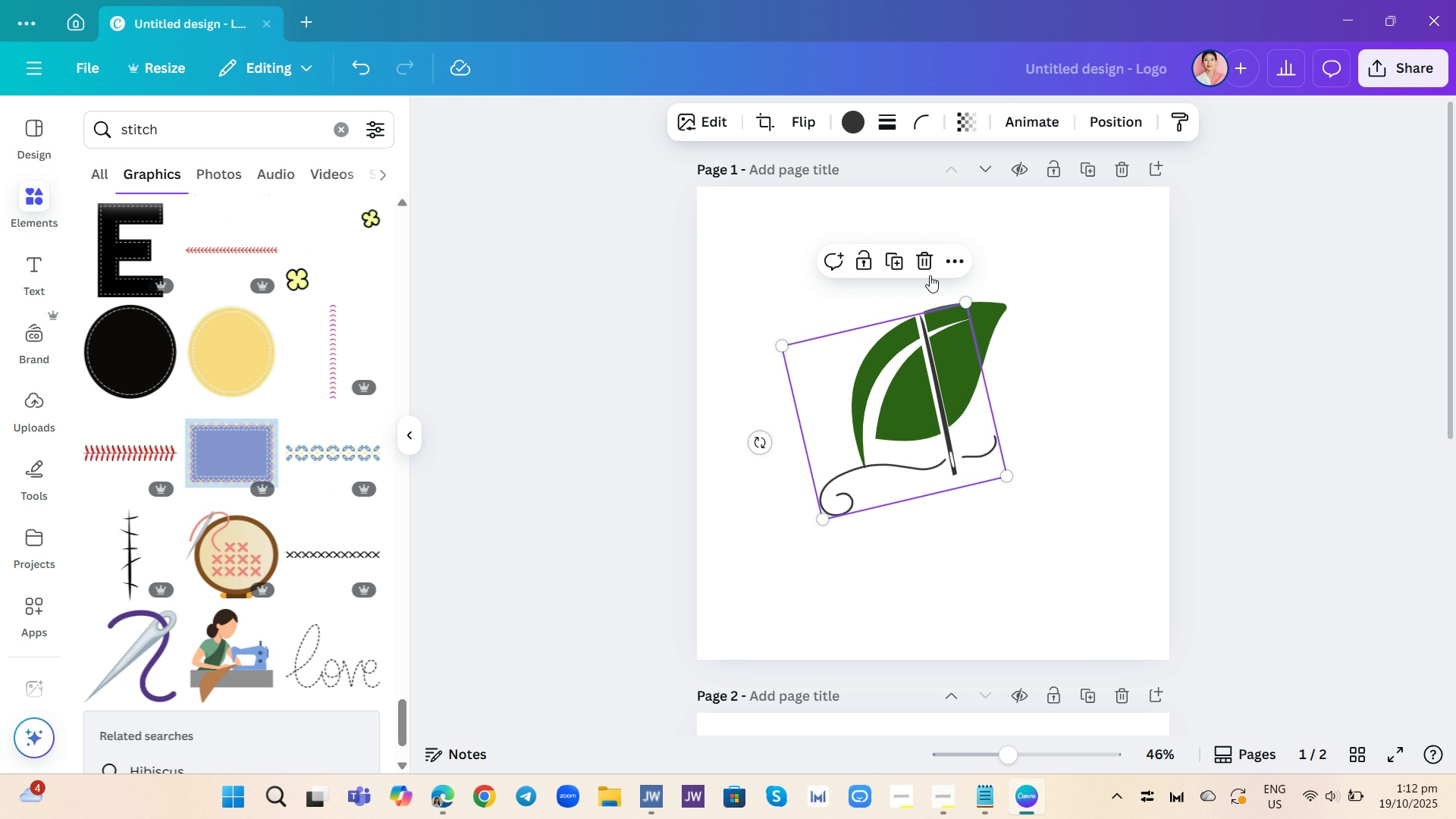 
mouse_move([912, 276])
 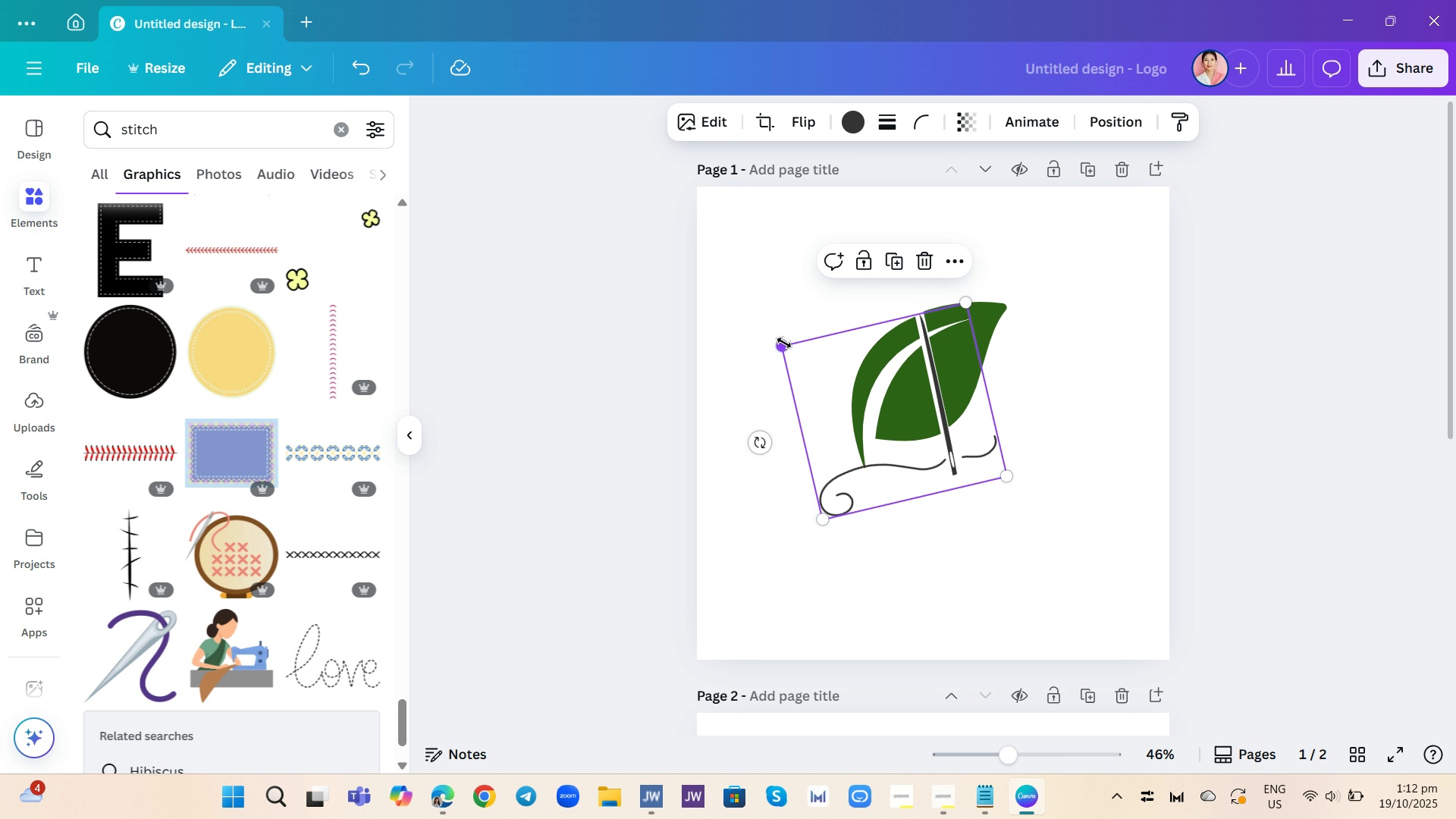 
wait(5.68)
 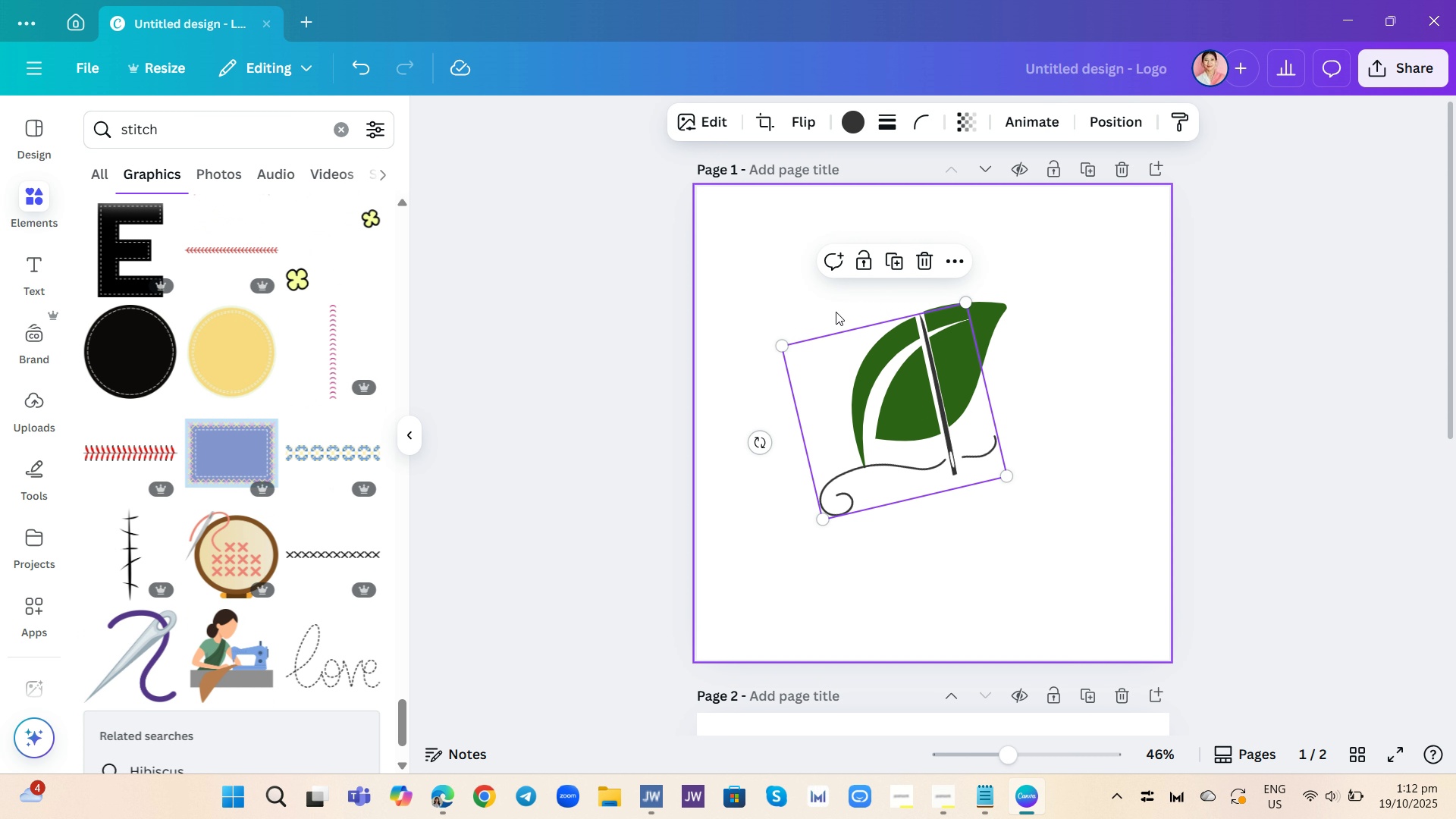 
left_click_drag(start_coordinate=[783, 341], to_coordinate=[941, 434])
 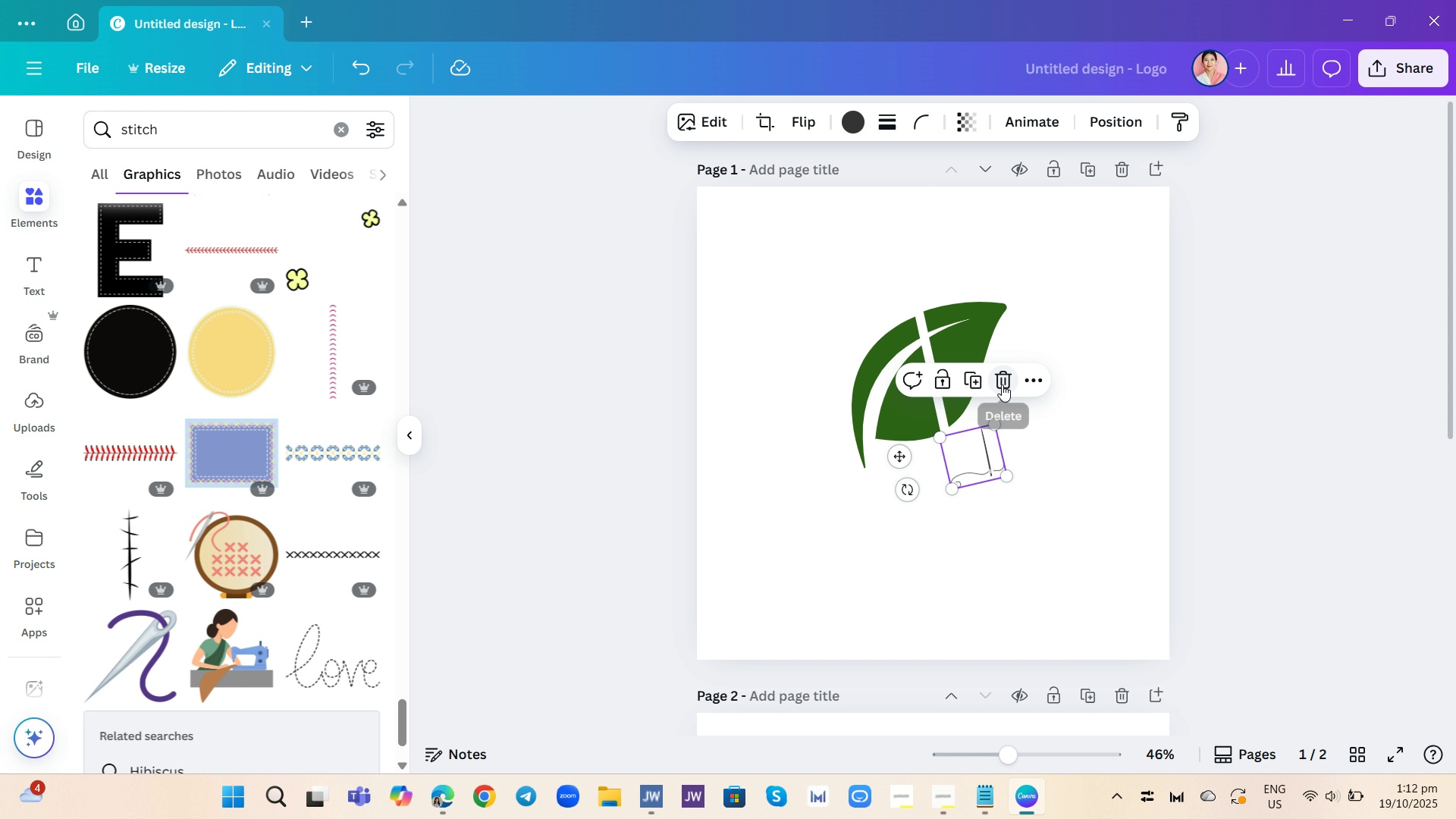 
left_click([1002, 384])
 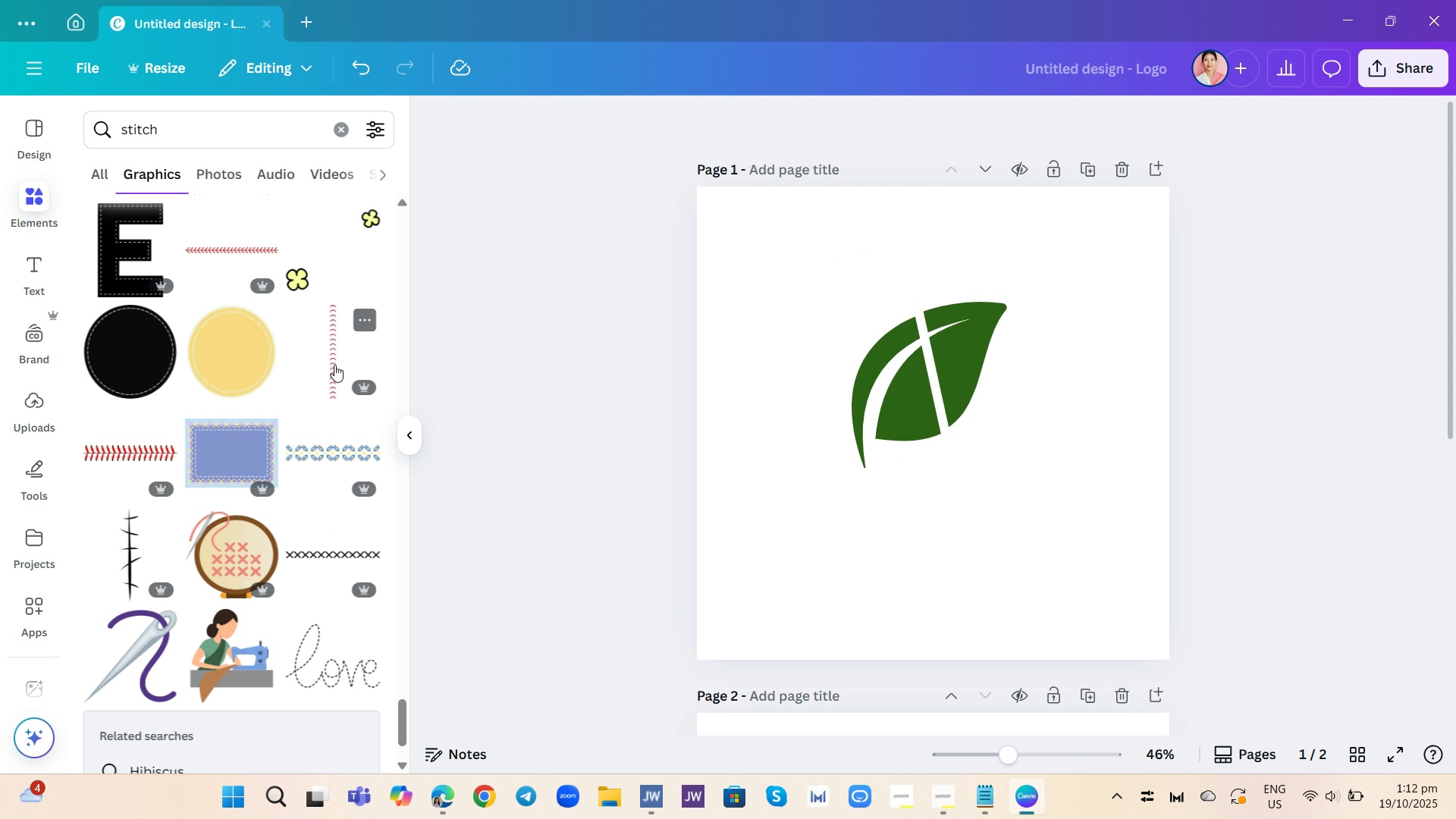 
left_click([334, 365])
 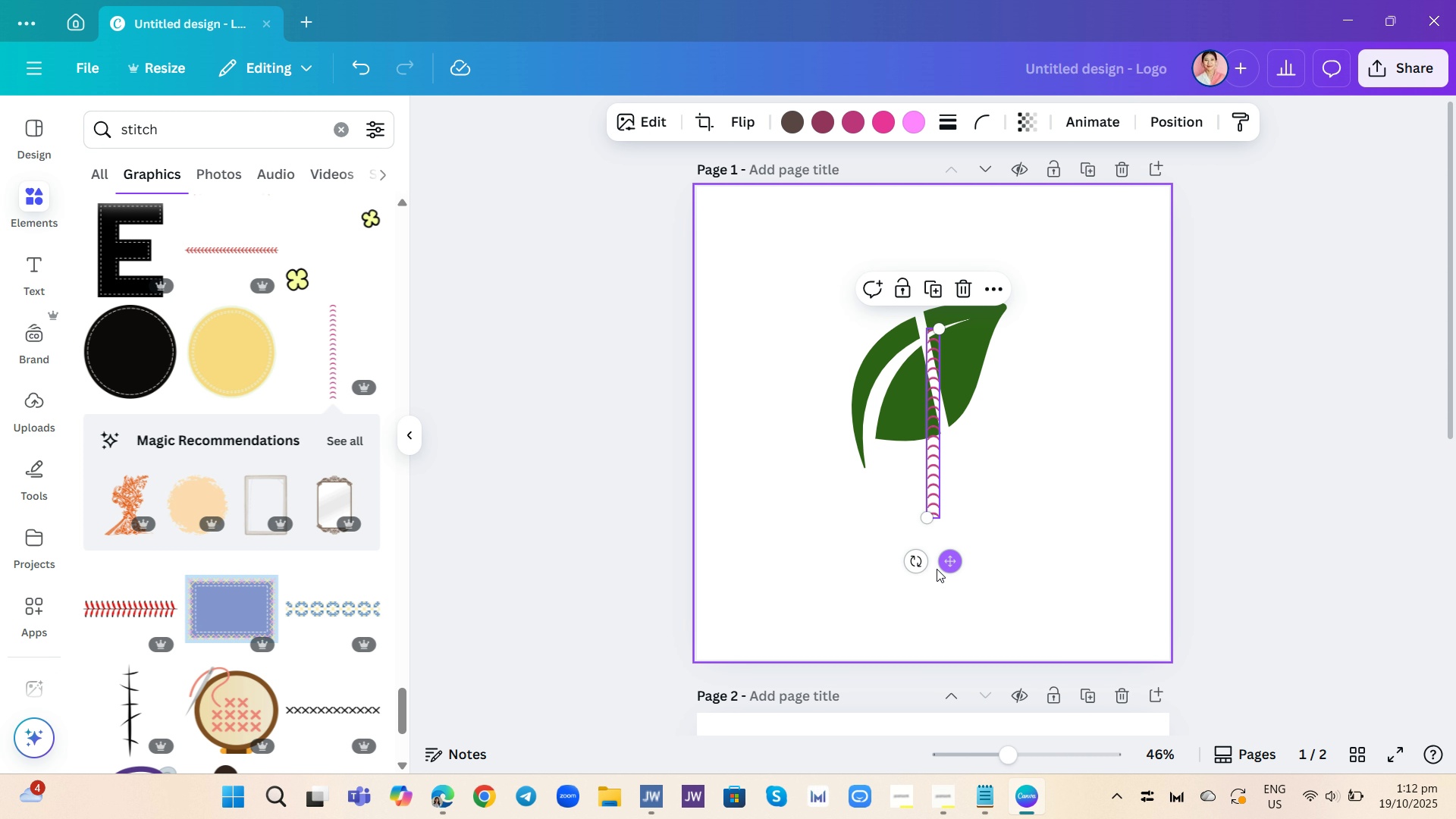 
left_click_drag(start_coordinate=[920, 564], to_coordinate=[951, 563])
 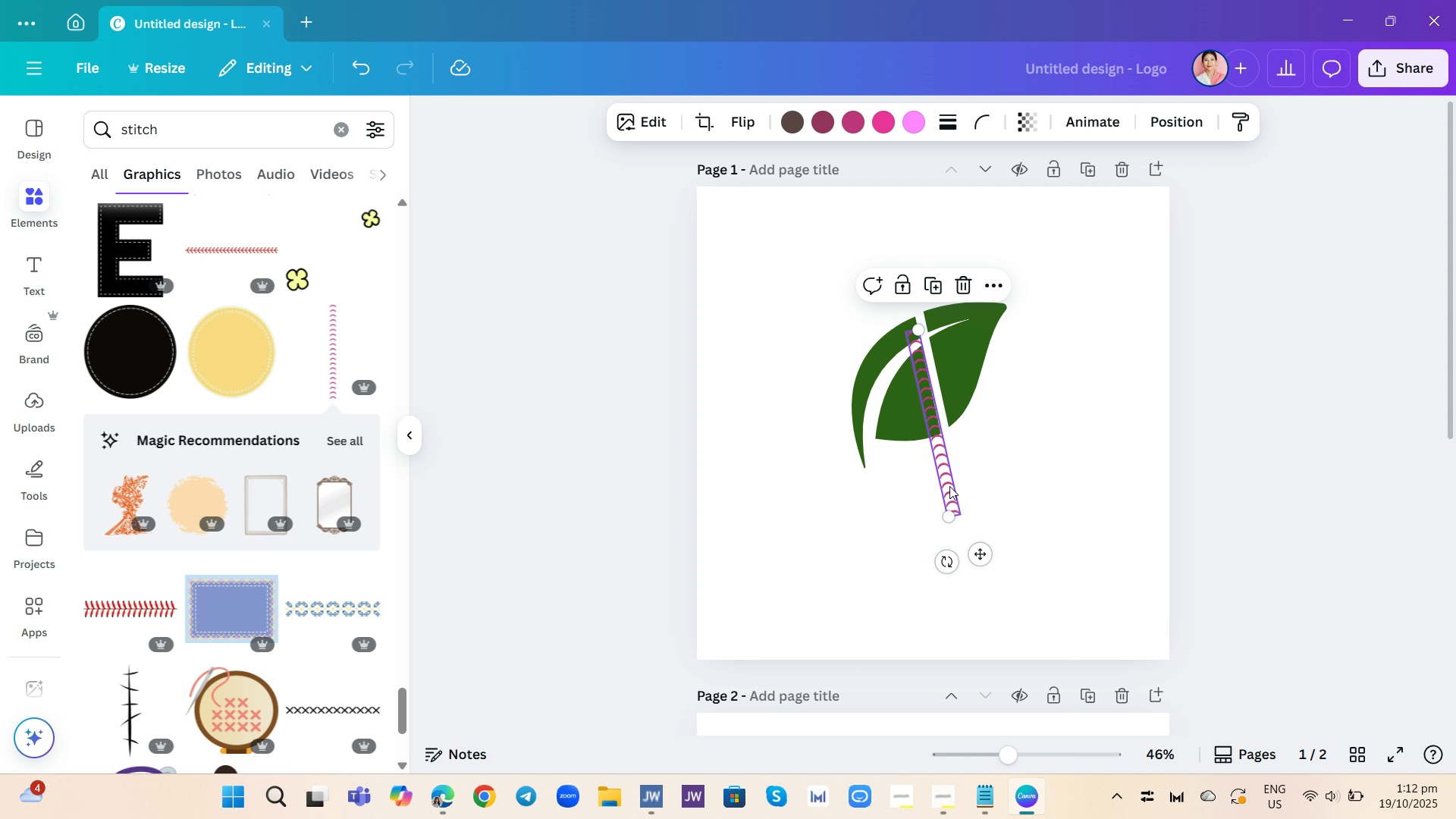 
left_click_drag(start_coordinate=[949, 486], to_coordinate=[957, 466])
 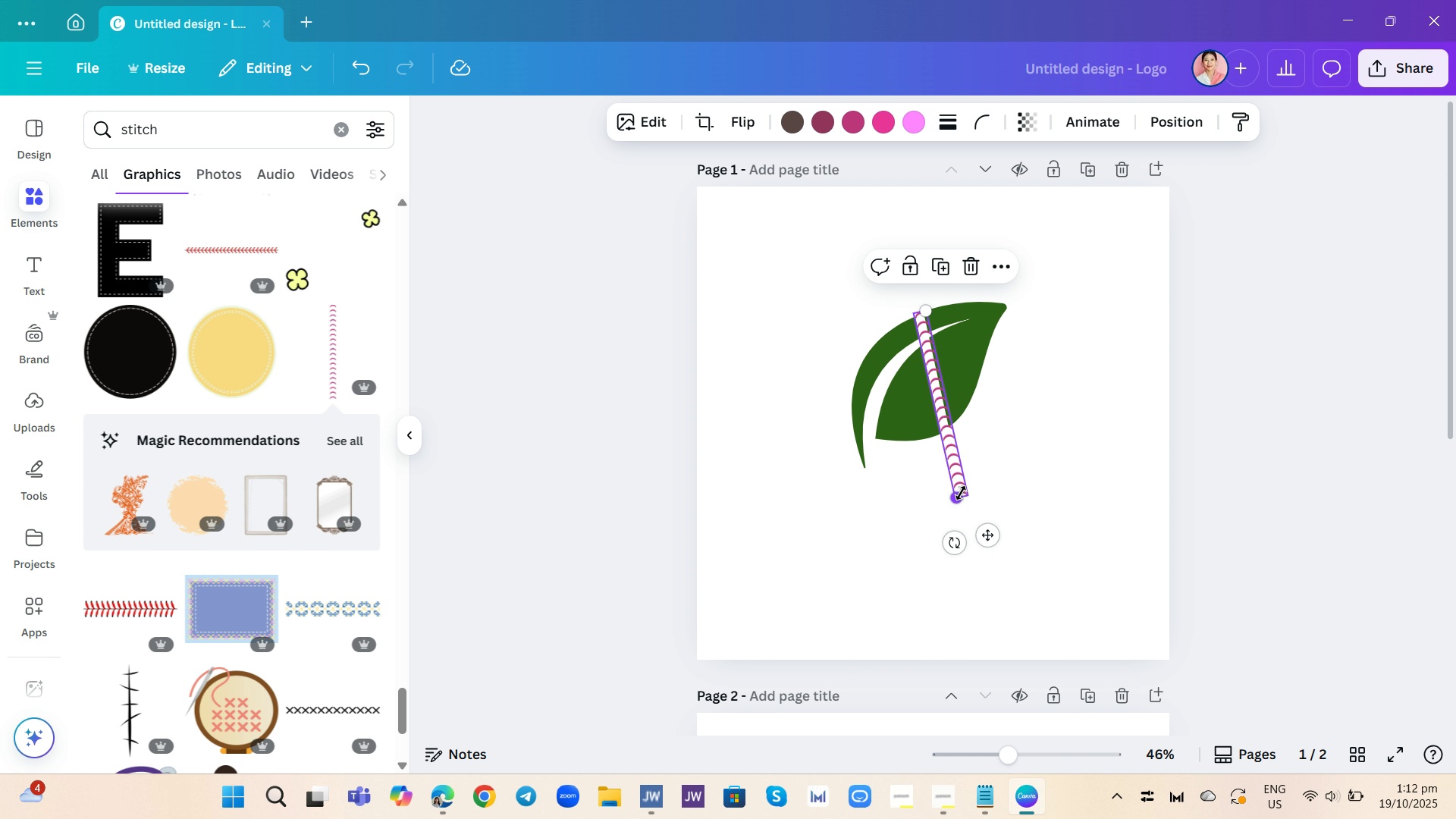 
left_click_drag(start_coordinate=[961, 493], to_coordinate=[960, 435])
 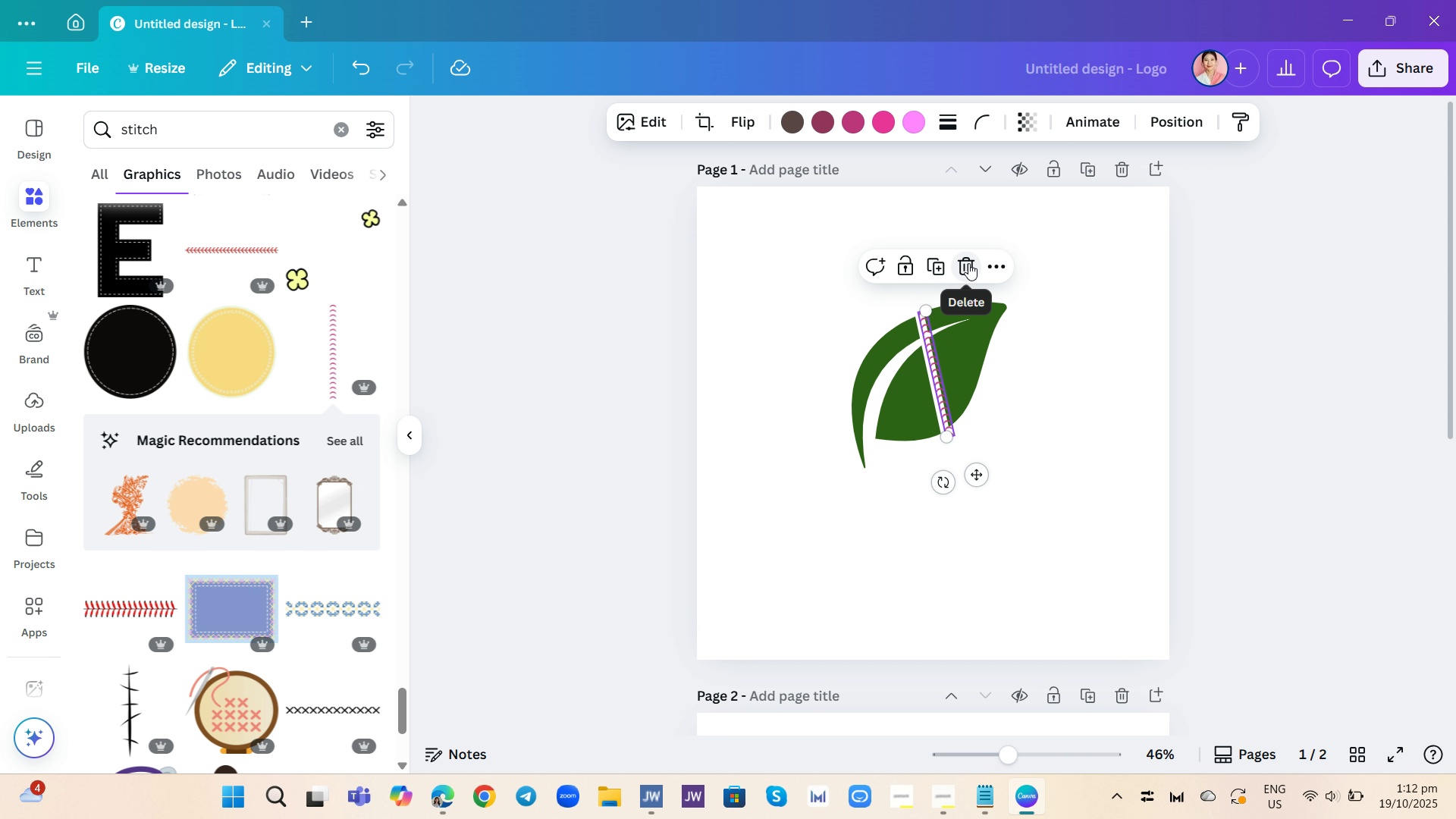 
left_click([968, 263])
 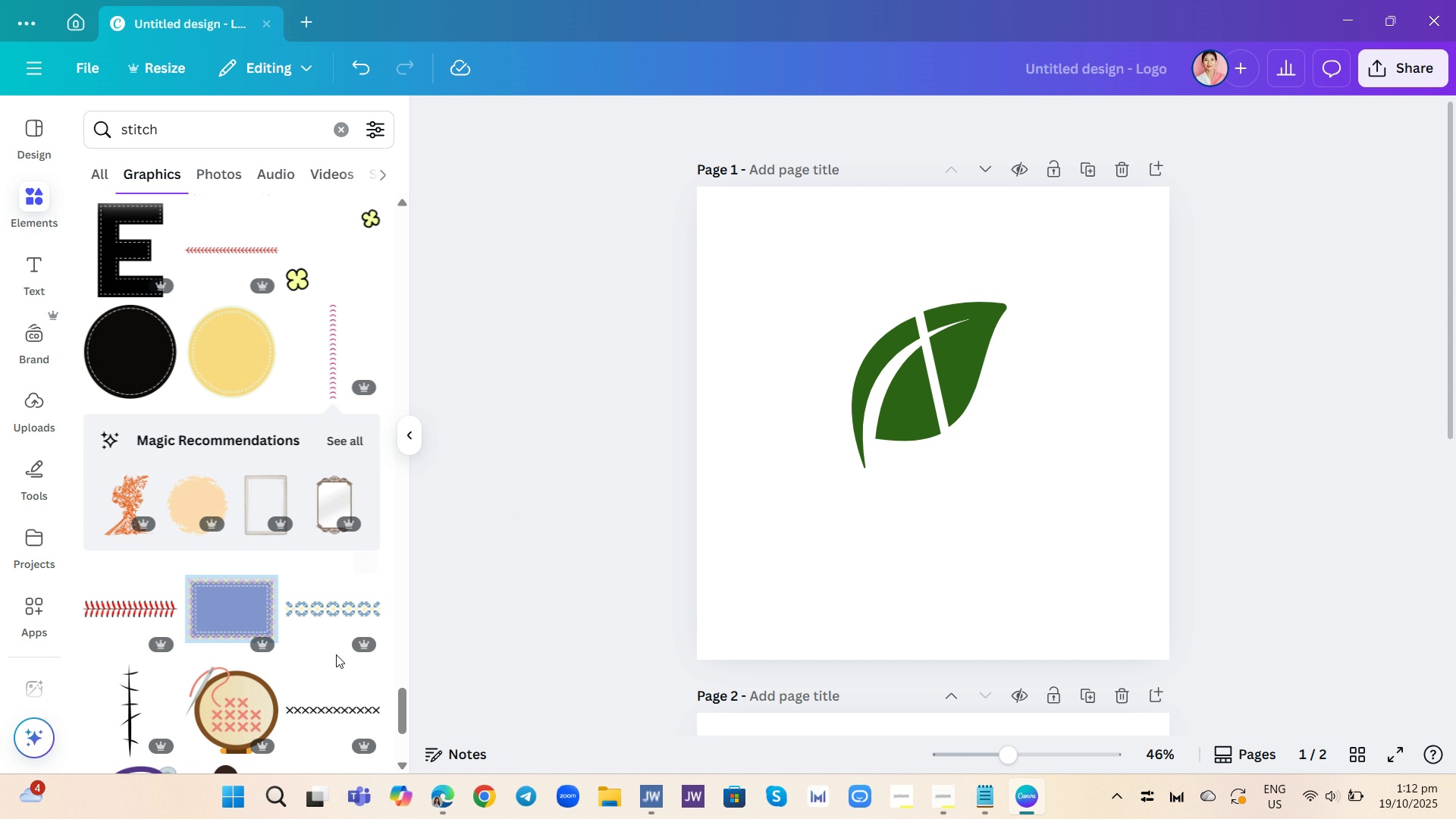 
scroll: coordinate [309, 662], scroll_direction: down, amount: 3.0
 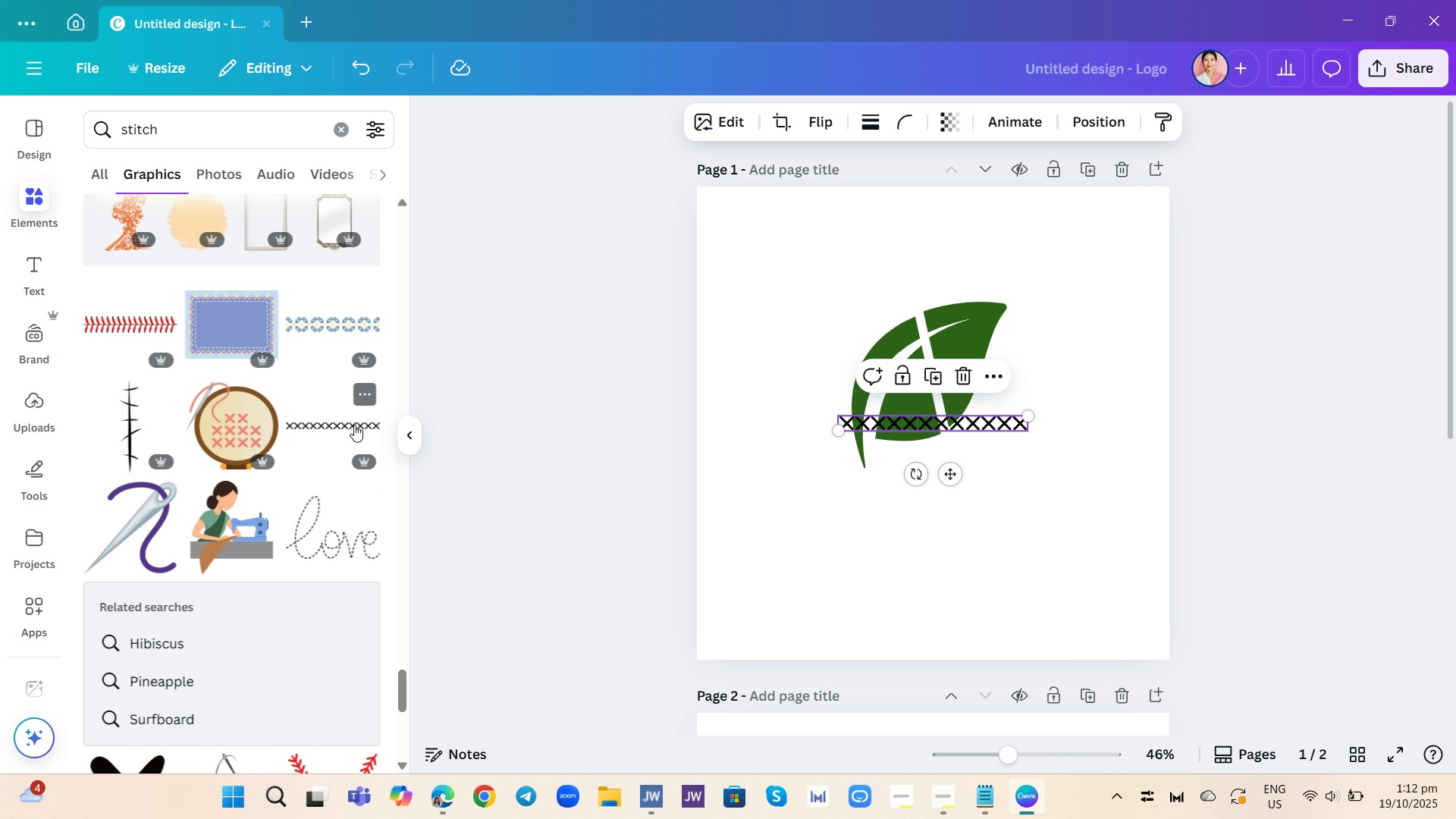 
left_click([354, 425])
 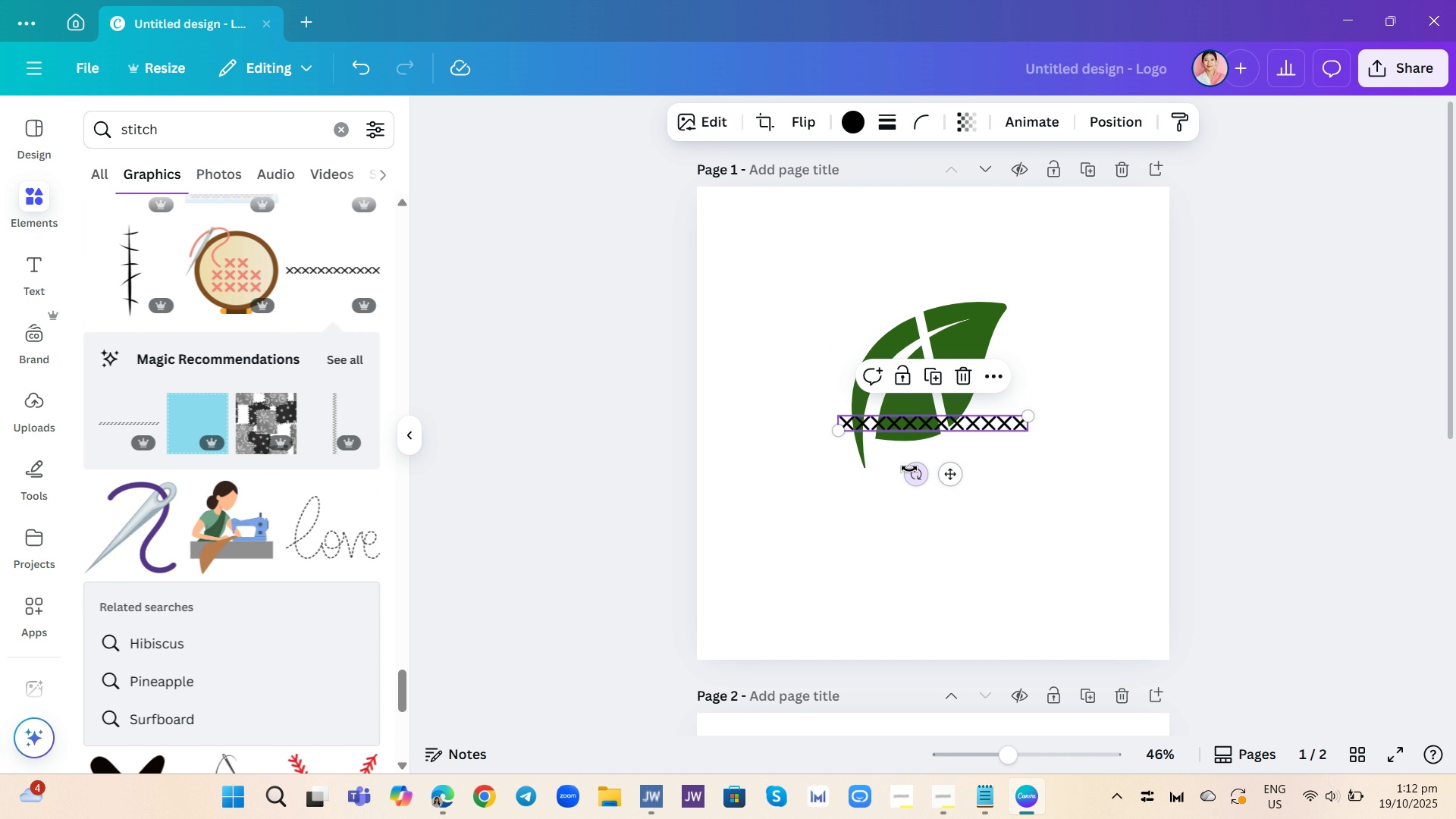 
left_click_drag(start_coordinate=[915, 470], to_coordinate=[1018, 423])
 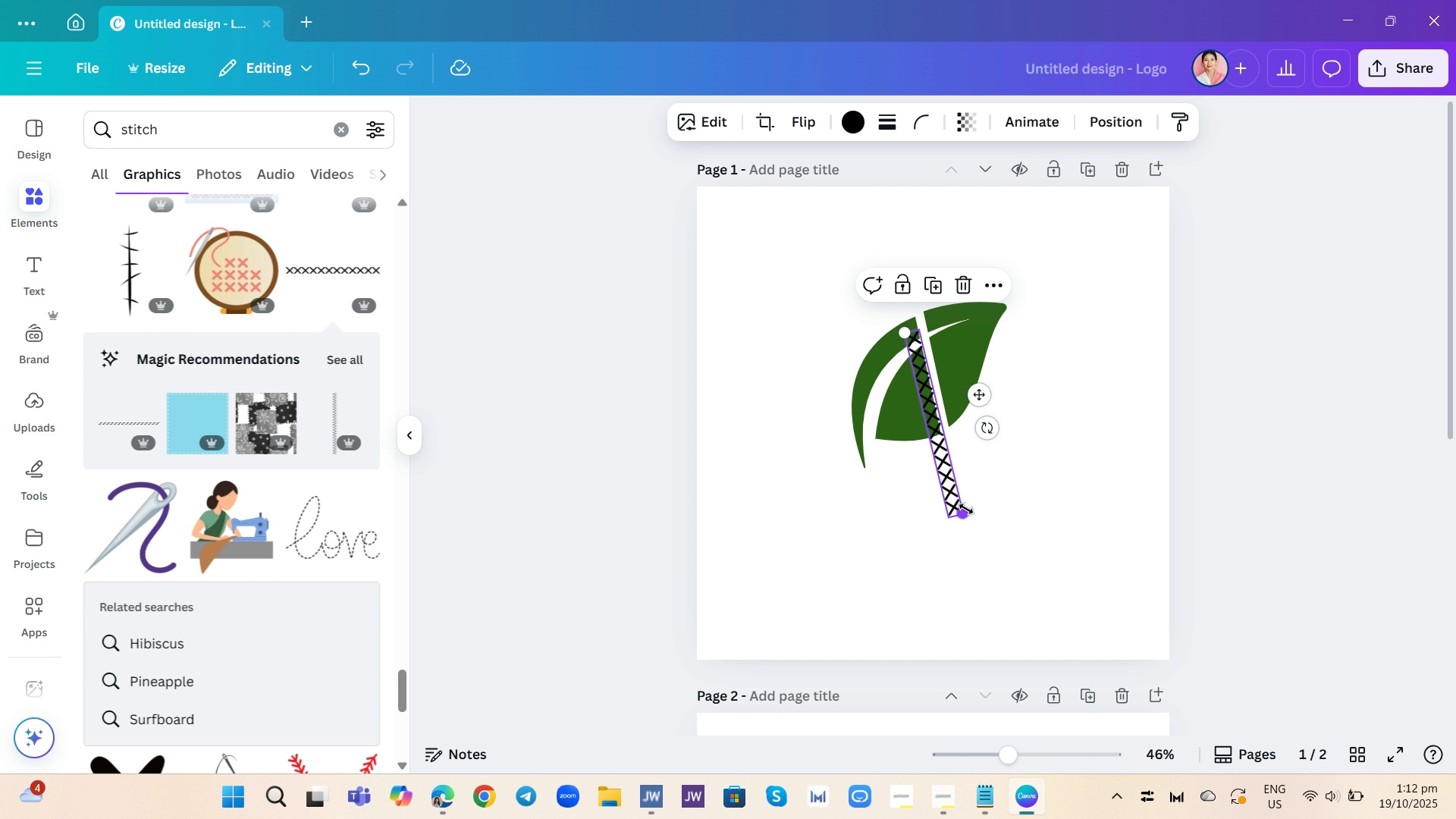 
left_click_drag(start_coordinate=[966, 509], to_coordinate=[943, 436])
 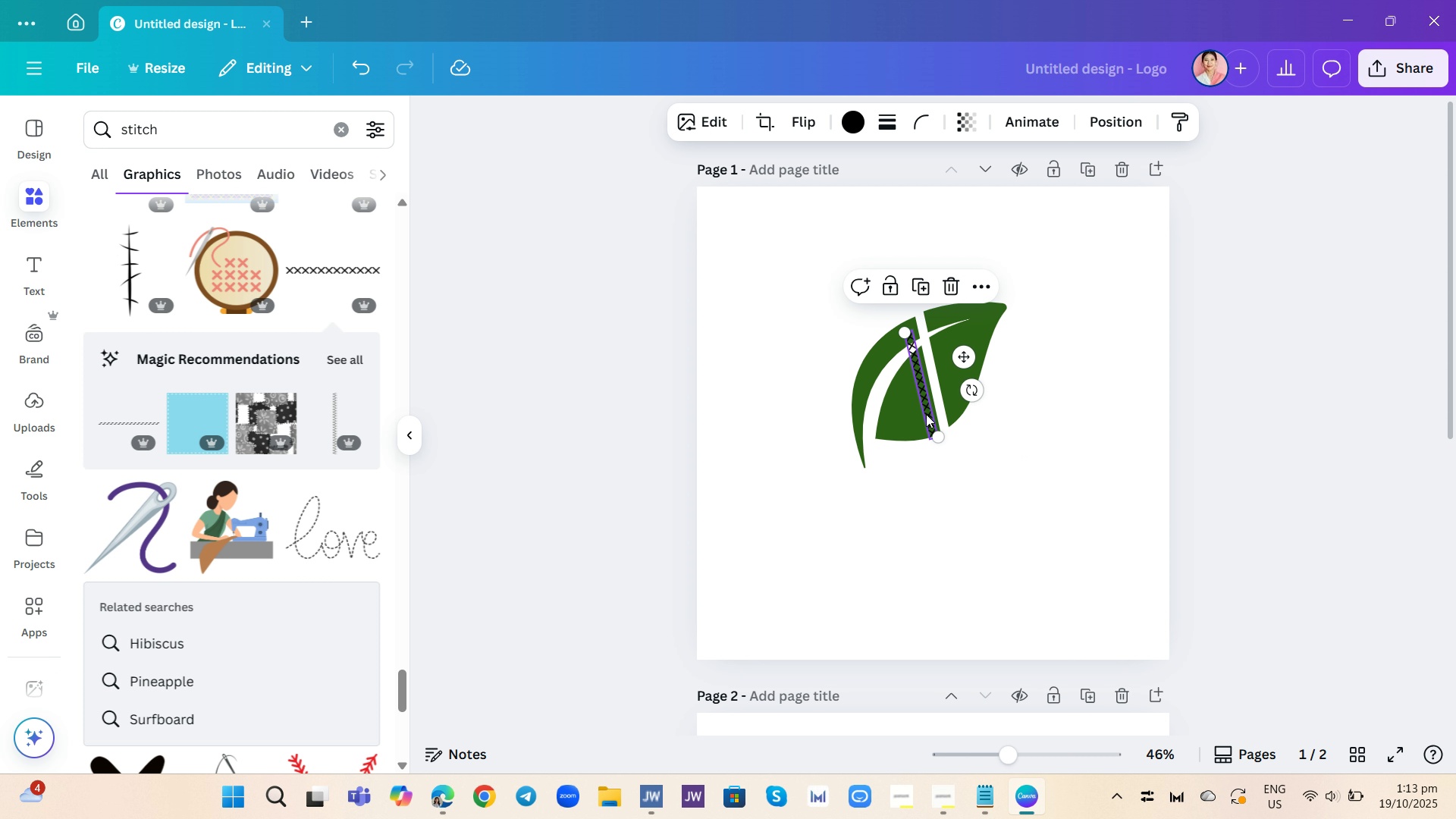 
left_click_drag(start_coordinate=[928, 415], to_coordinate=[942, 401])
 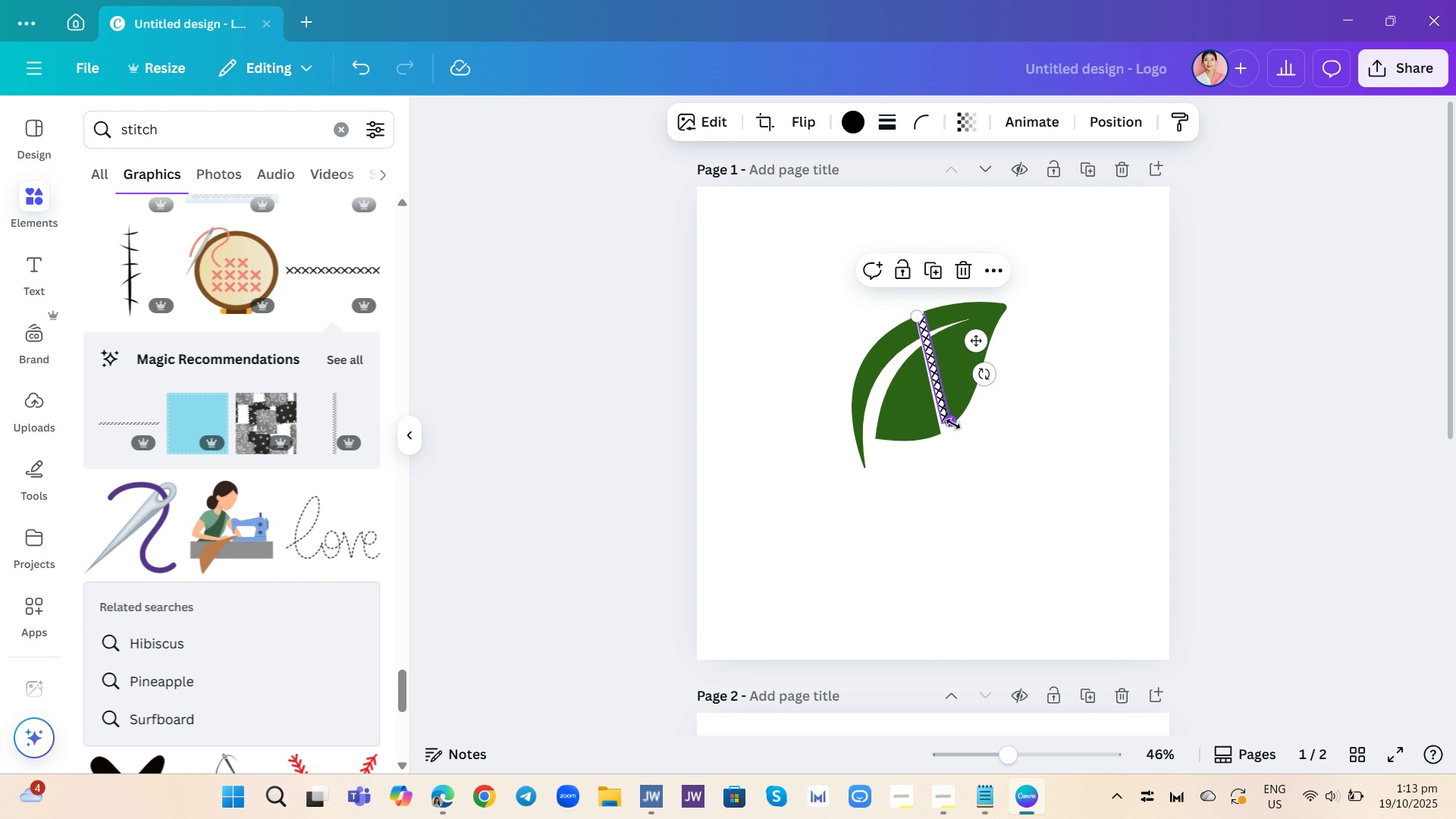 
left_click_drag(start_coordinate=[952, 423], to_coordinate=[958, 430])
 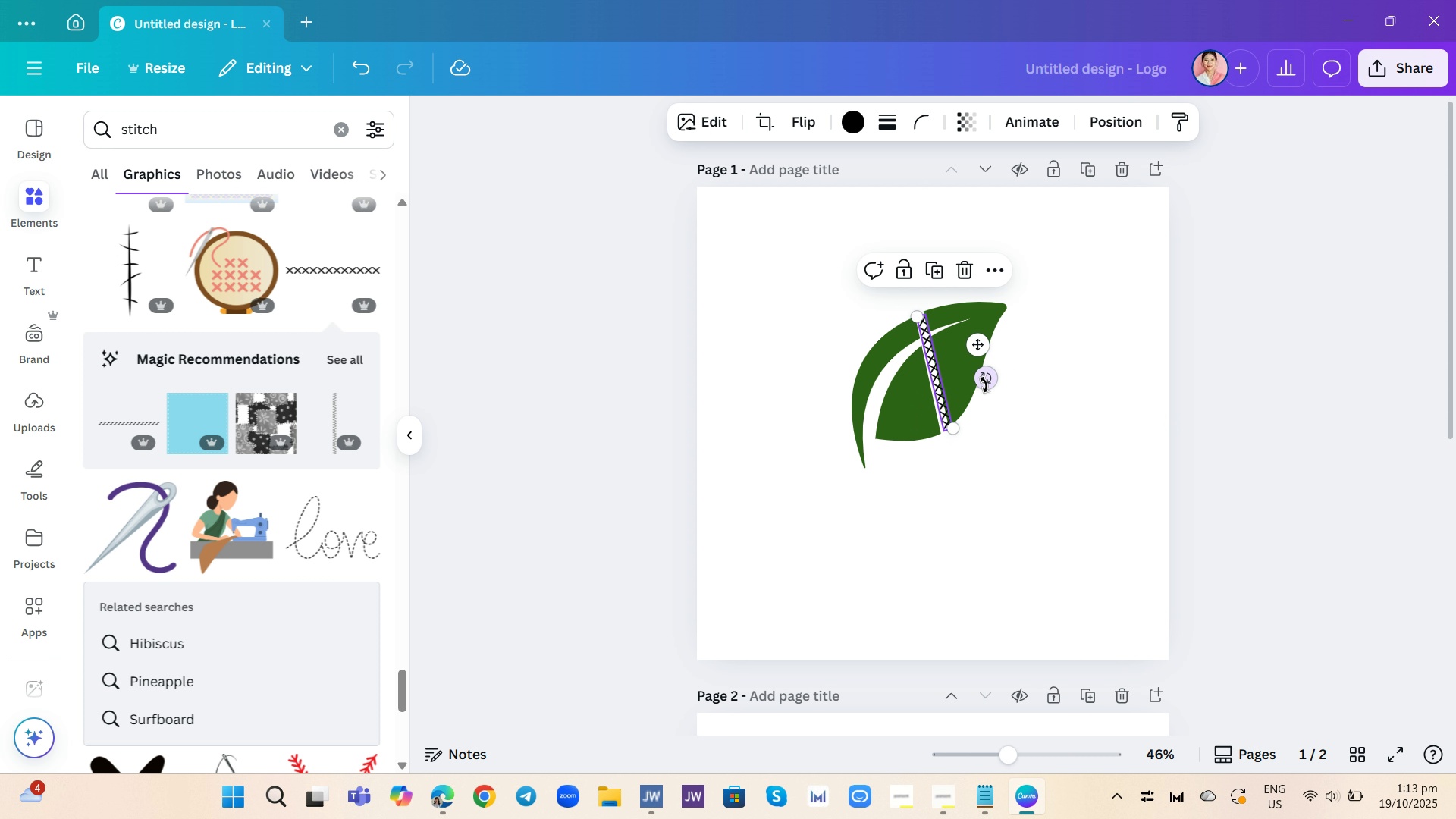 
left_click_drag(start_coordinate=[987, 380], to_coordinate=[993, 378])
 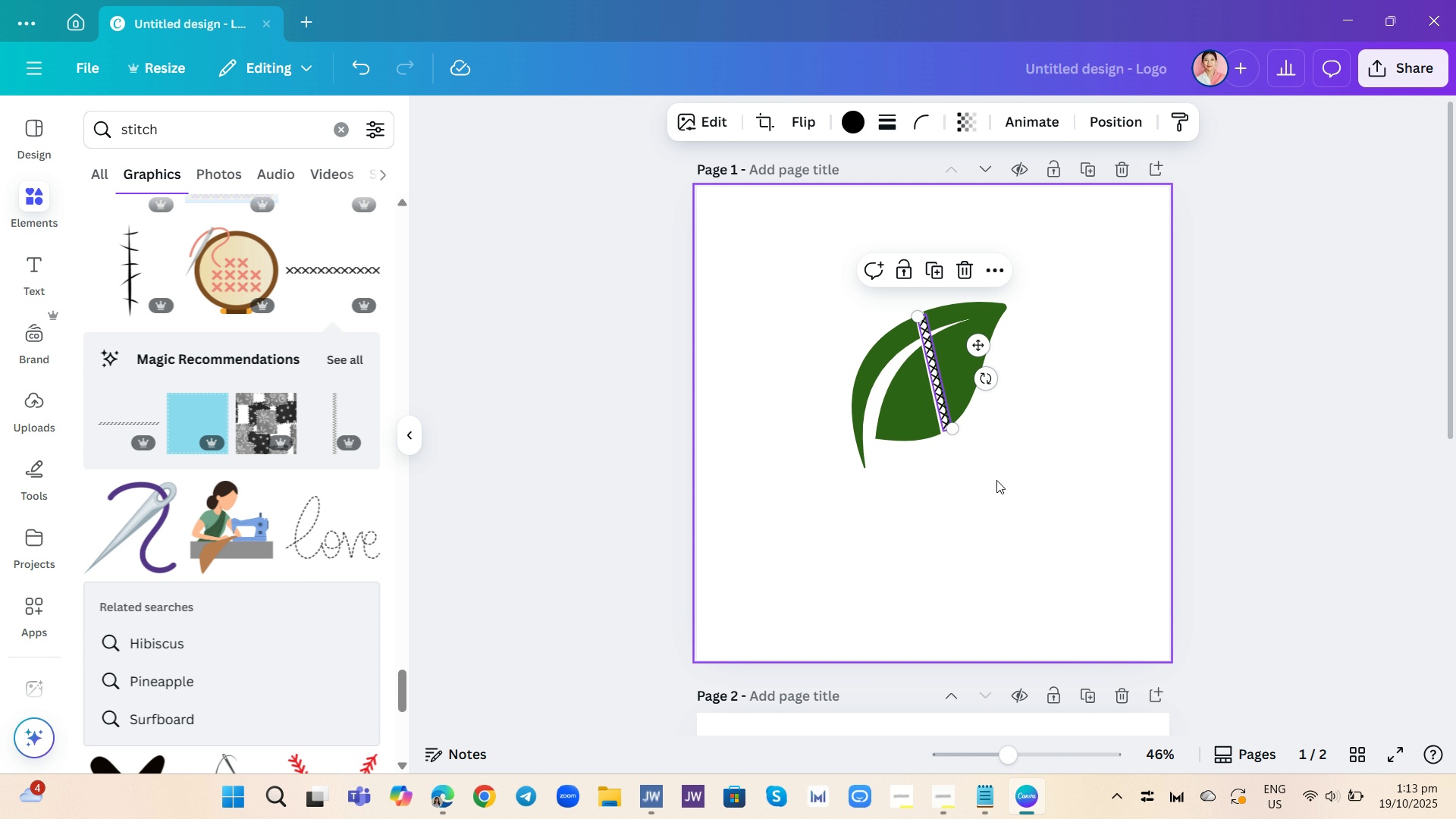 
left_click([996, 480])
 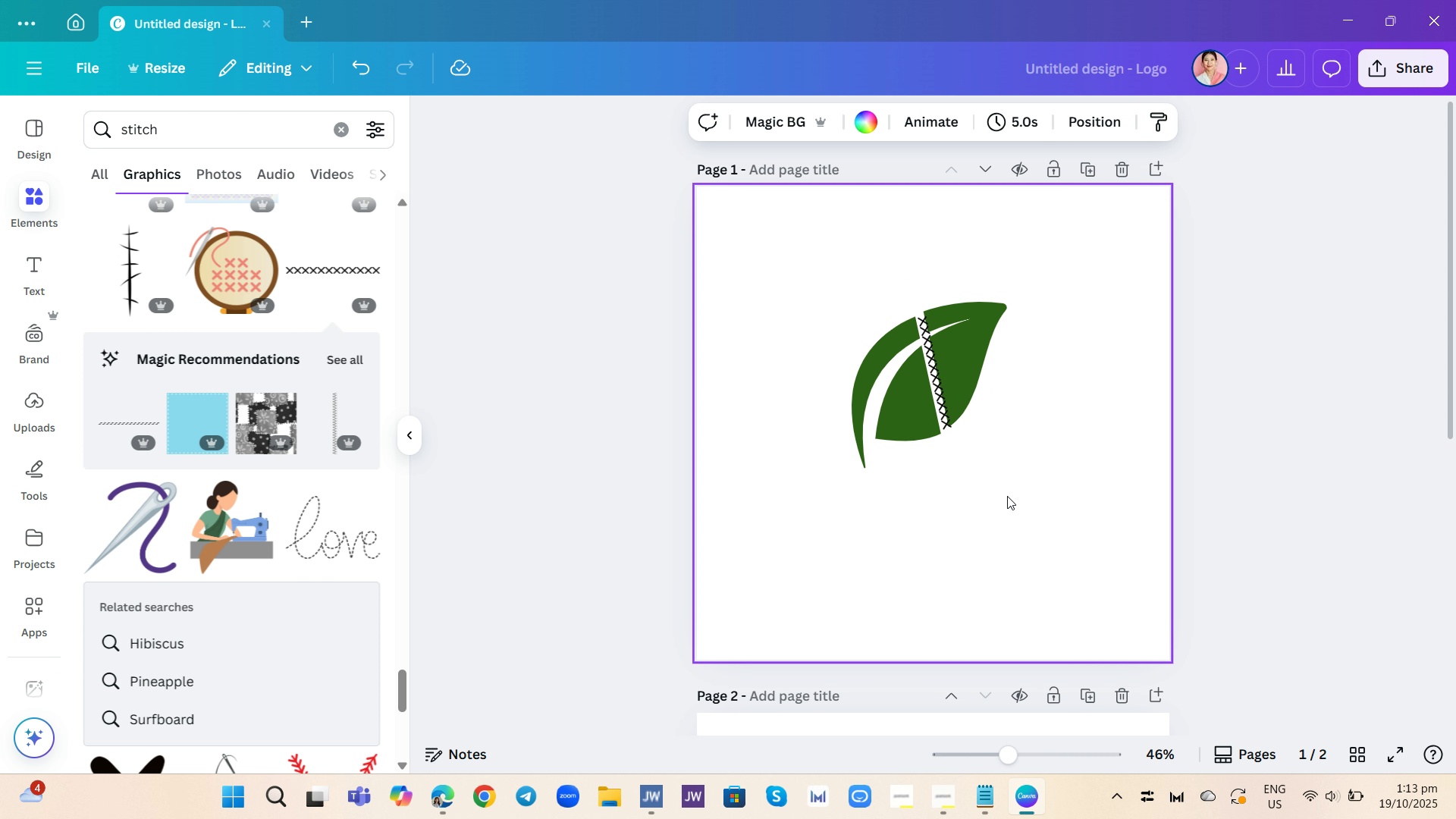 
mouse_move([987, 479])
 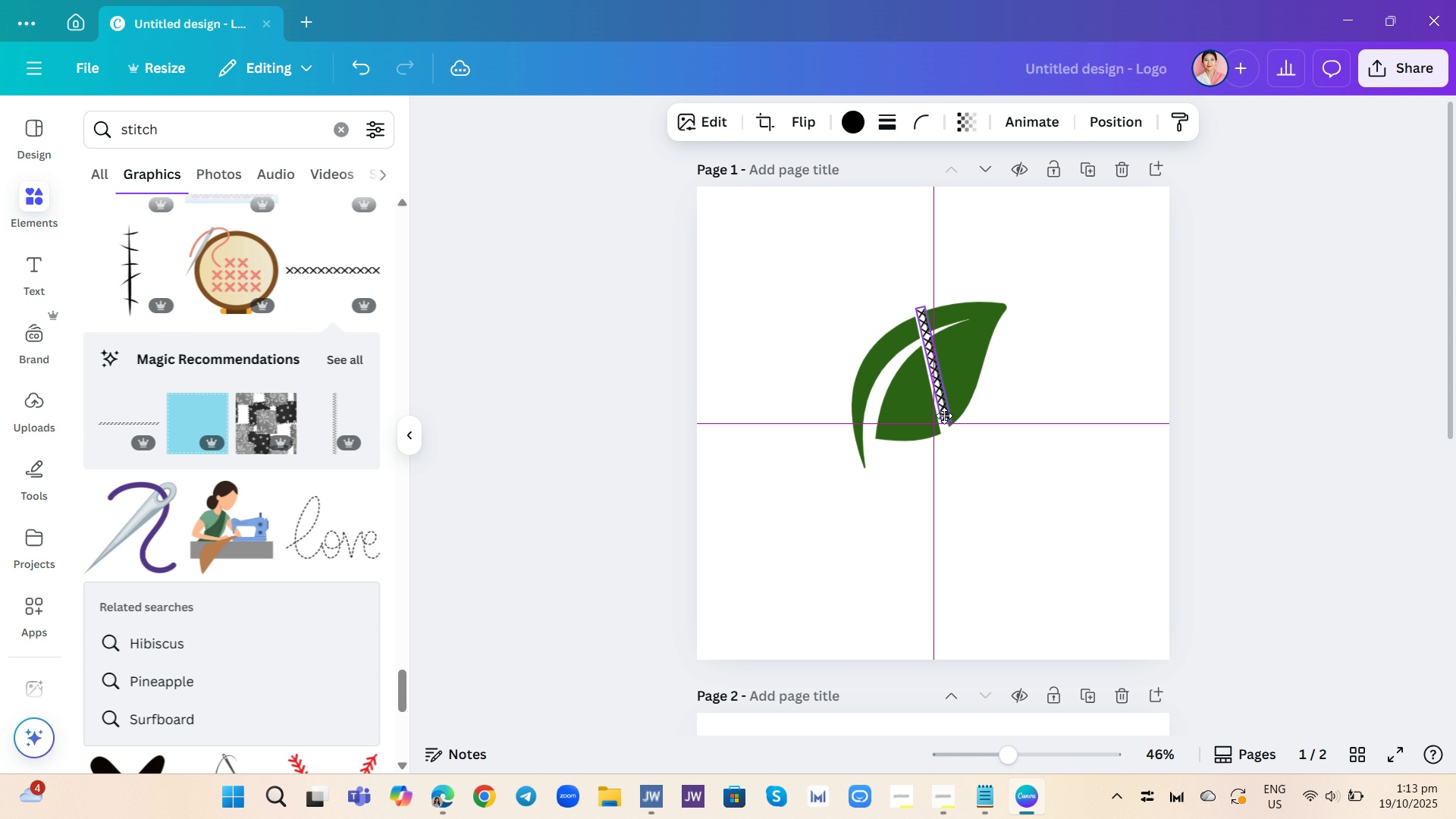 
wait(5.97)
 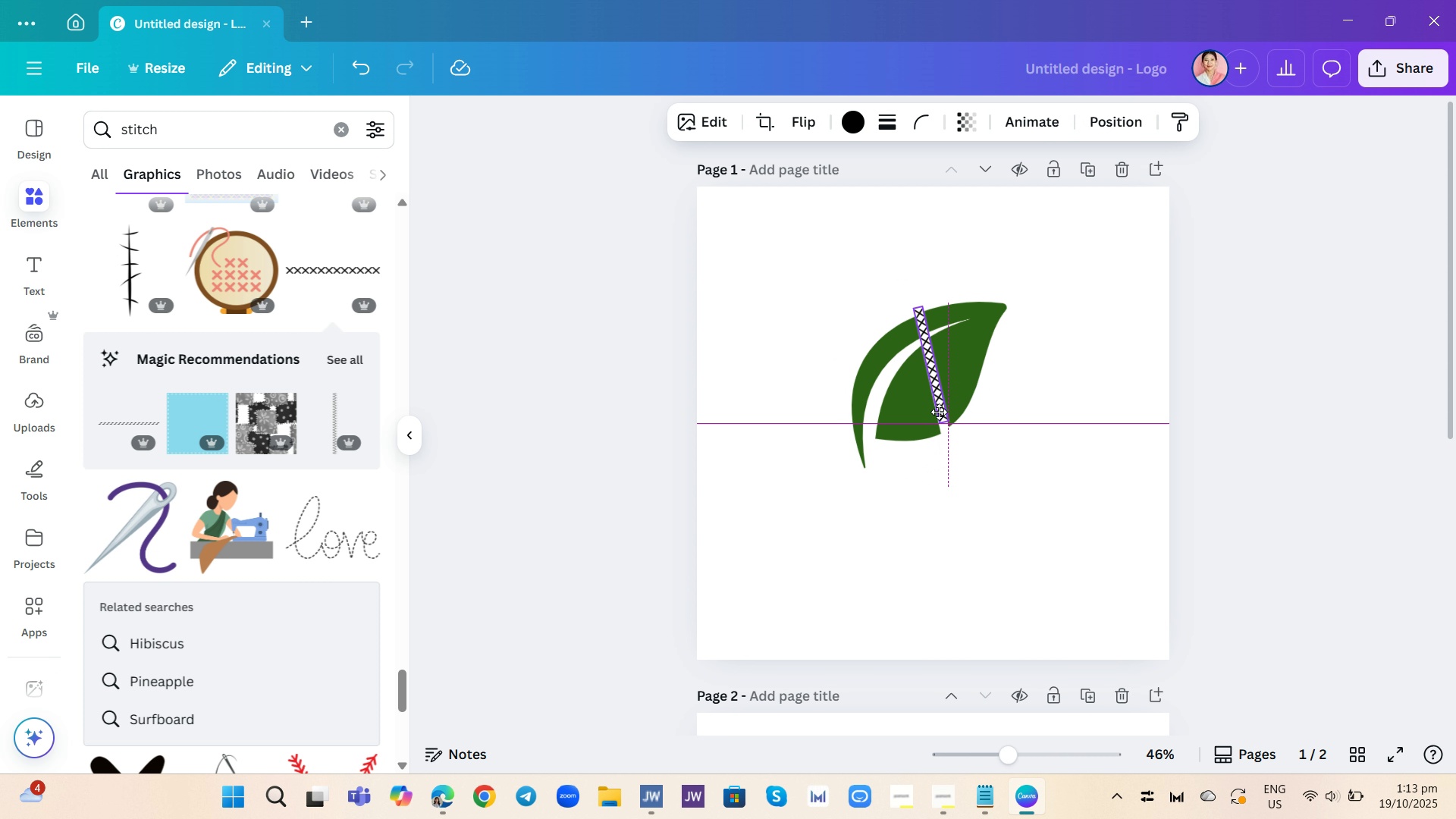 
left_click([1018, 497])
 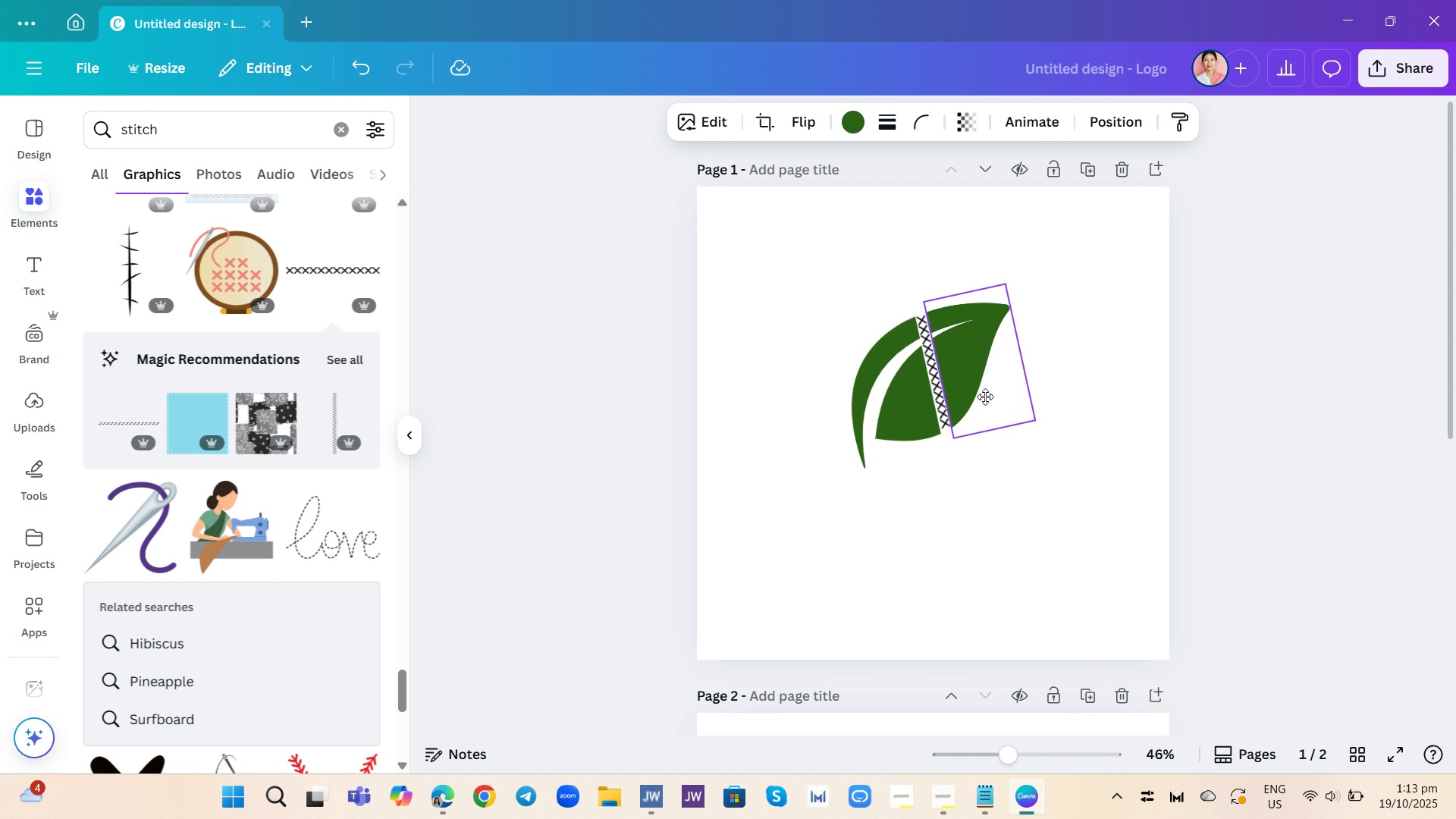 
wait(5.96)
 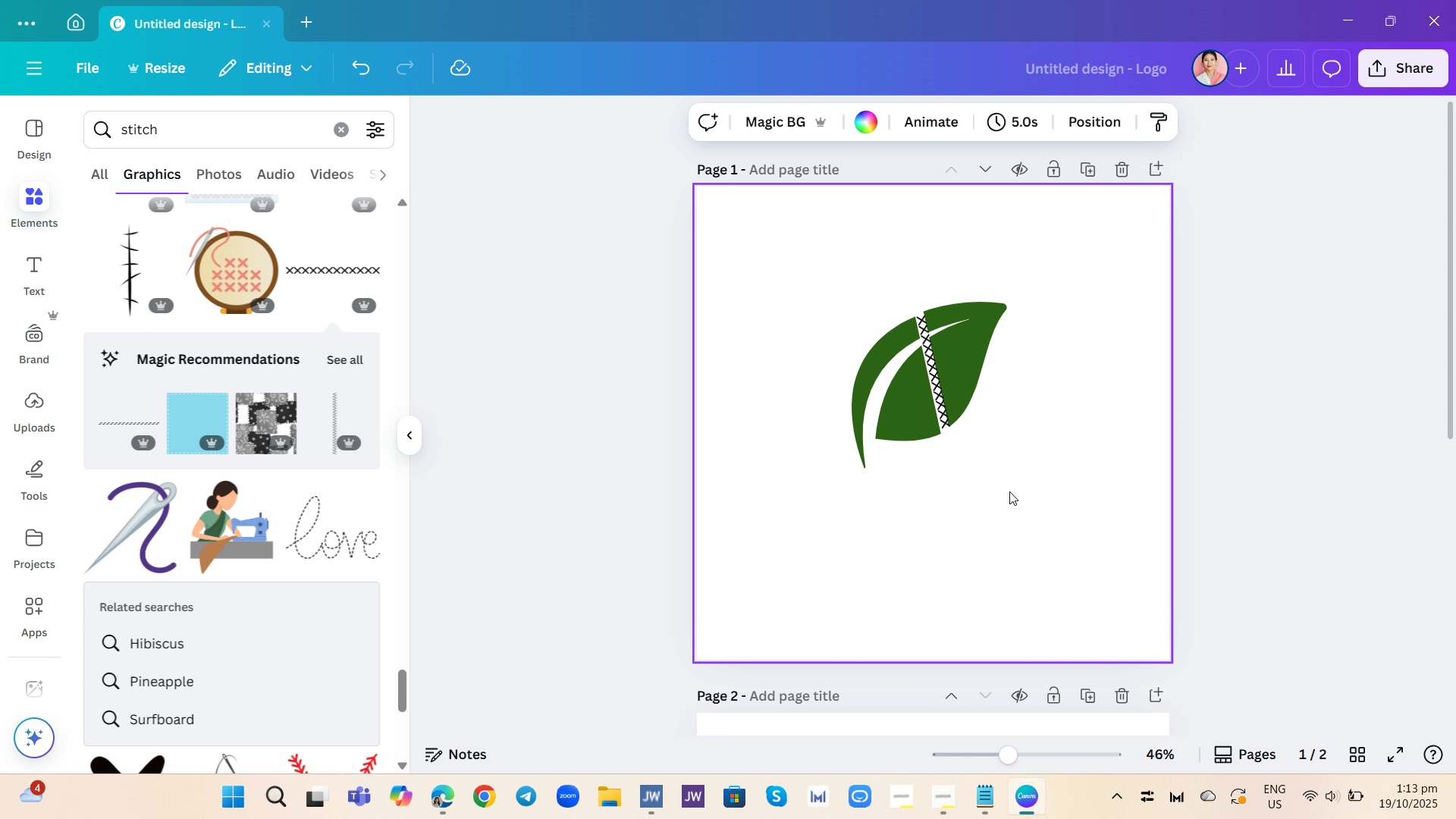 
left_click([1073, 479])
 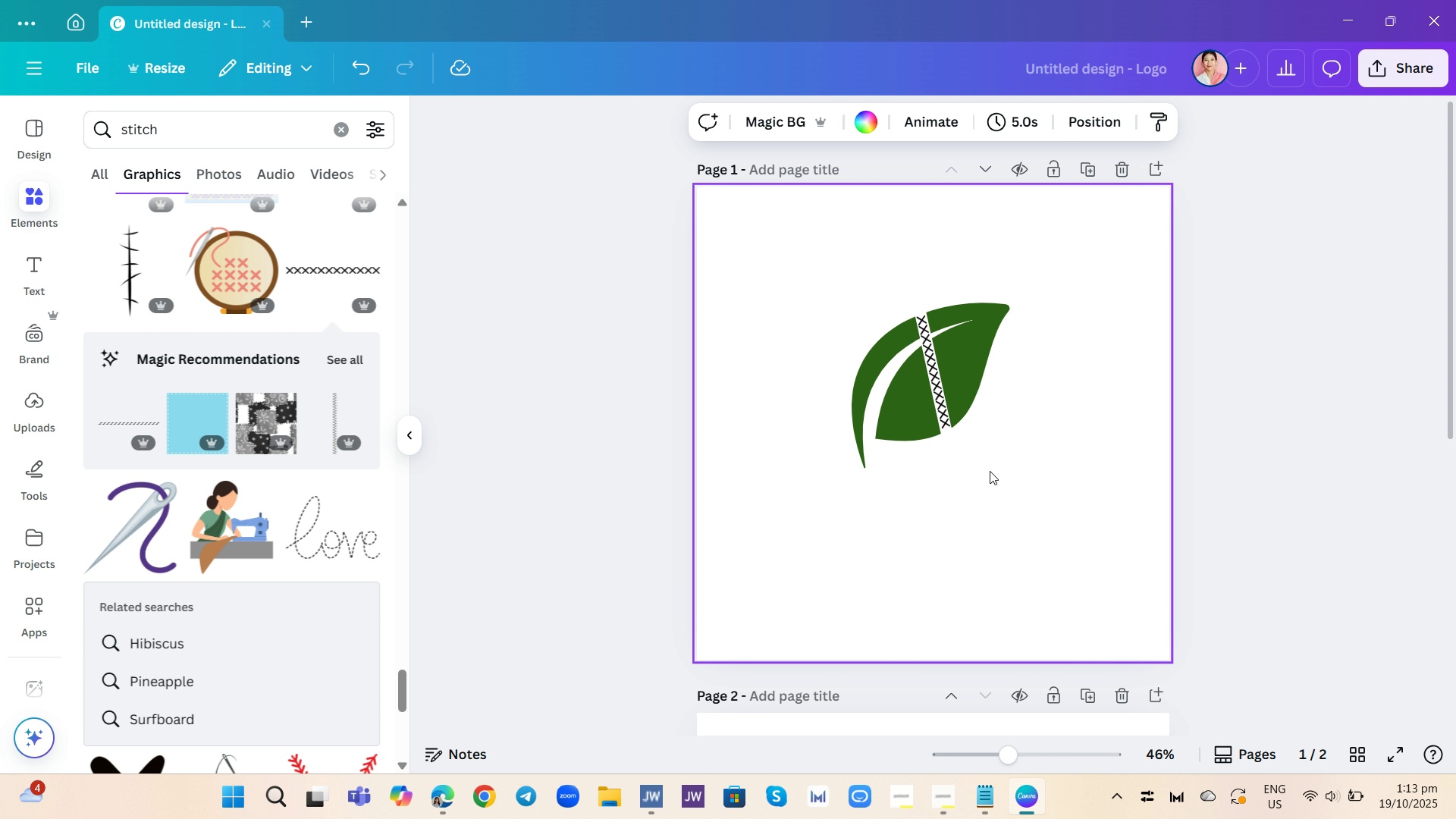 
scroll: coordinate [246, 501], scroll_direction: down, amount: 9.0
 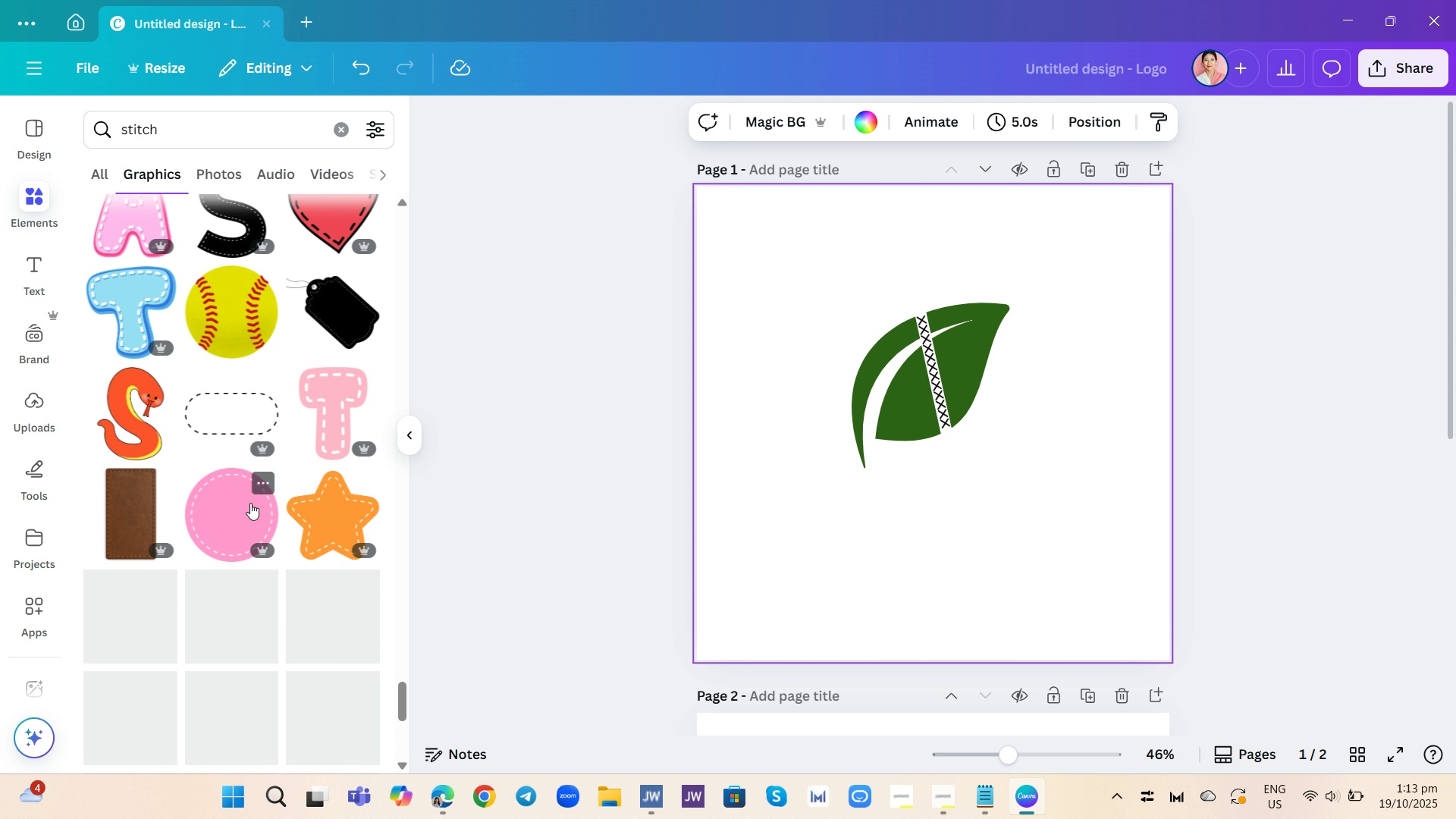 
scroll: coordinate [250, 503], scroll_direction: up, amount: 4.0
 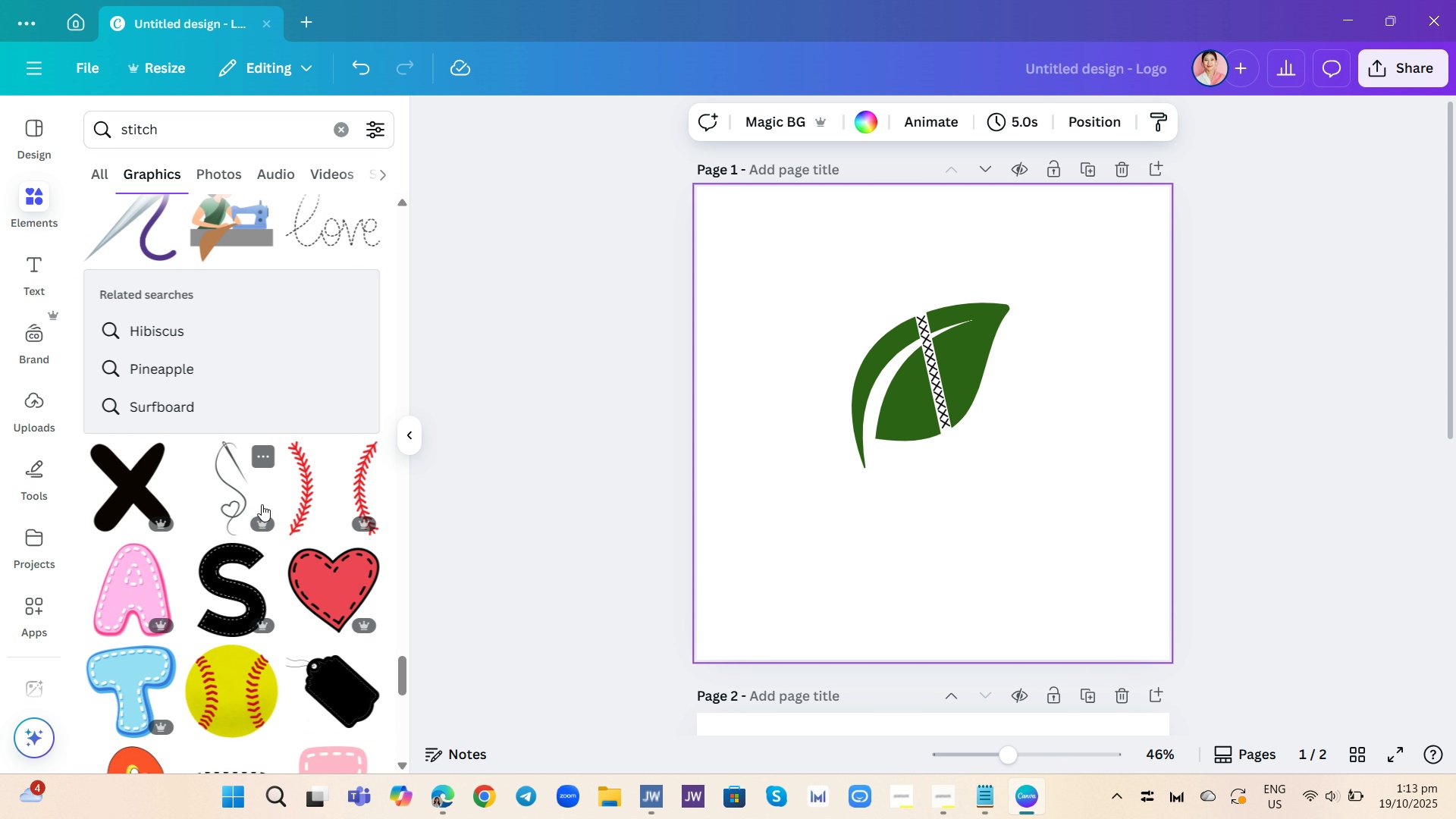 
scroll: coordinate [287, 519], scroll_direction: down, amount: 24.0
 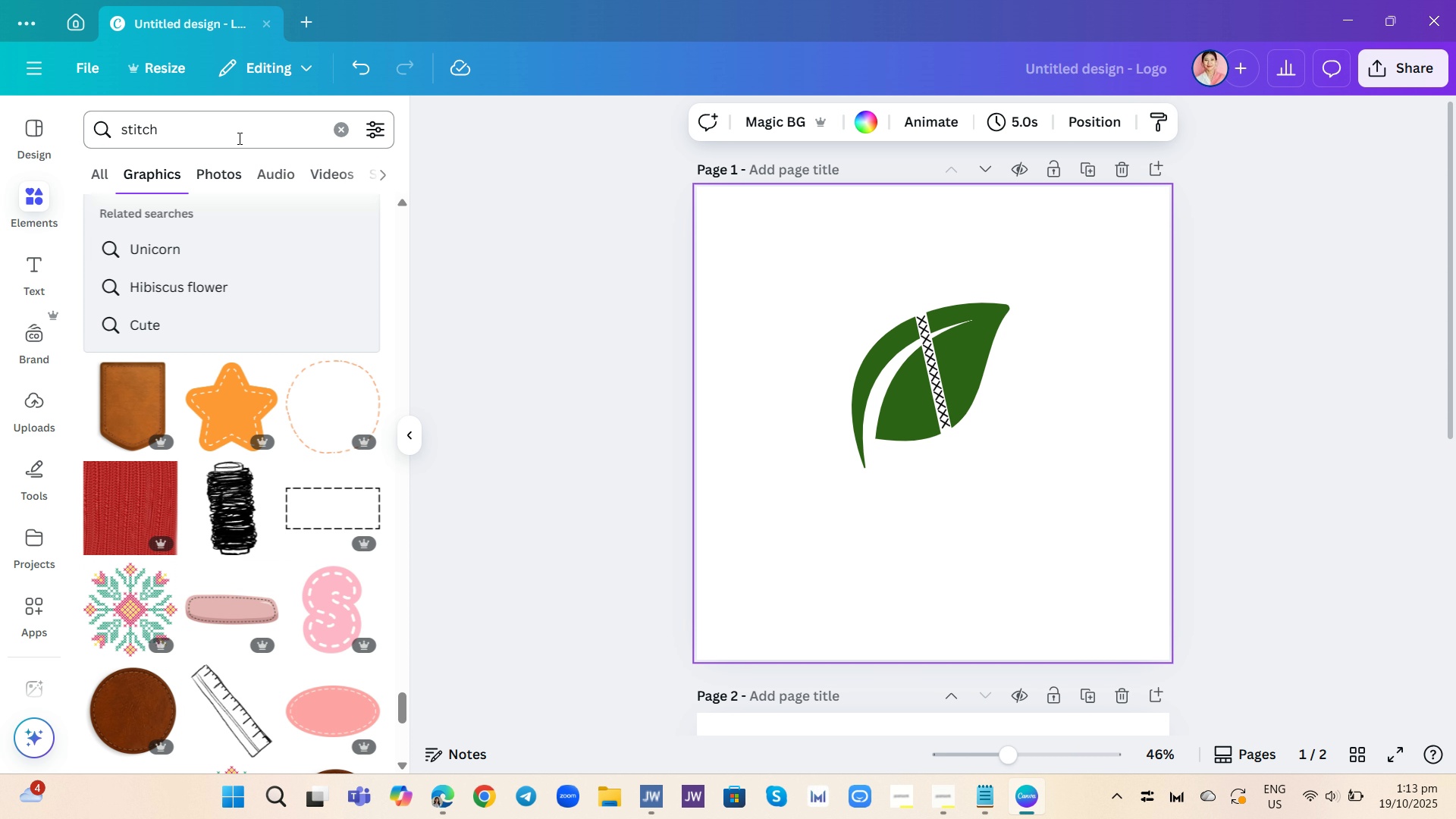 
left_click([236, 129])
 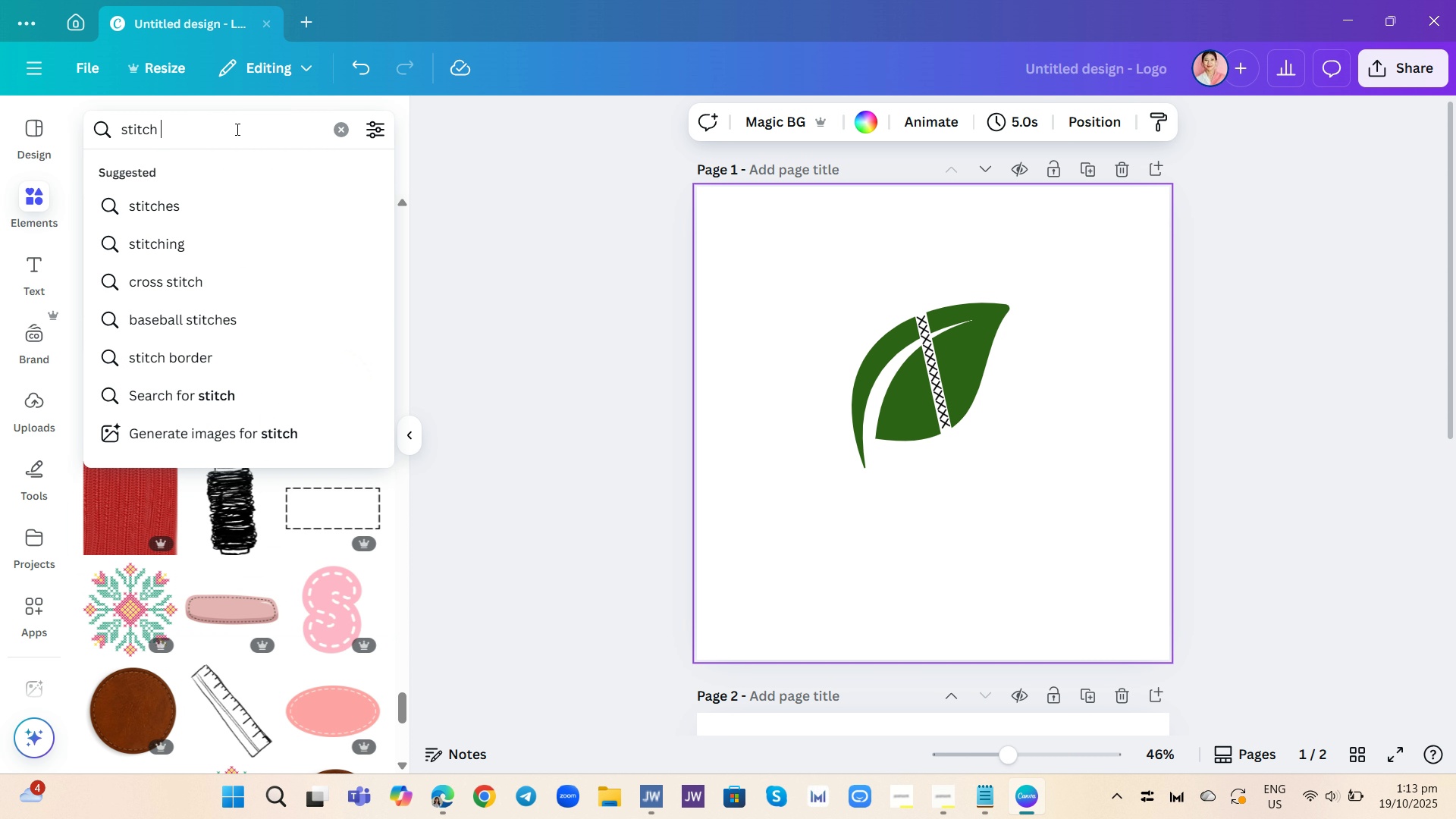 
type( running)
 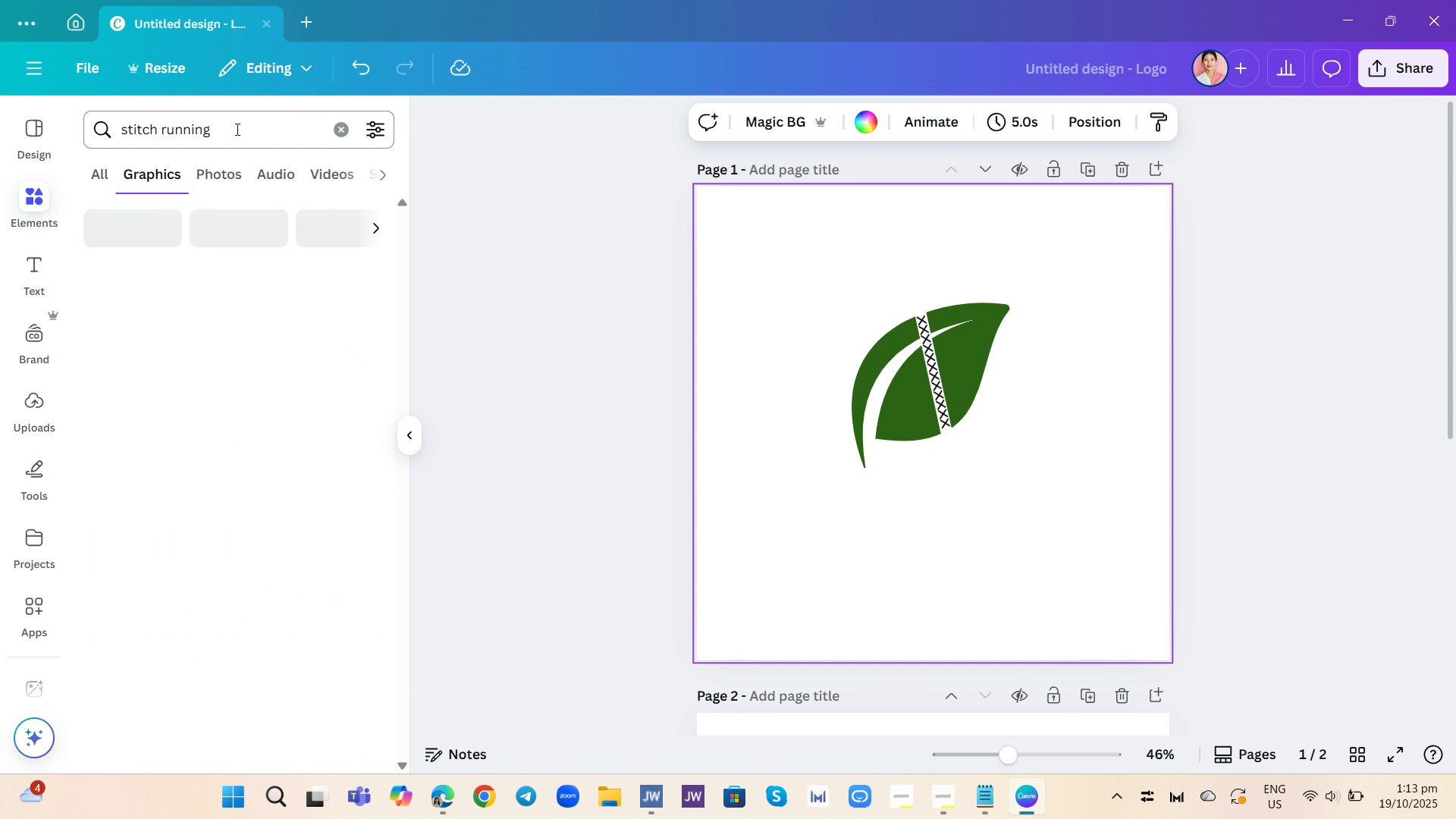 
key(Enter)
 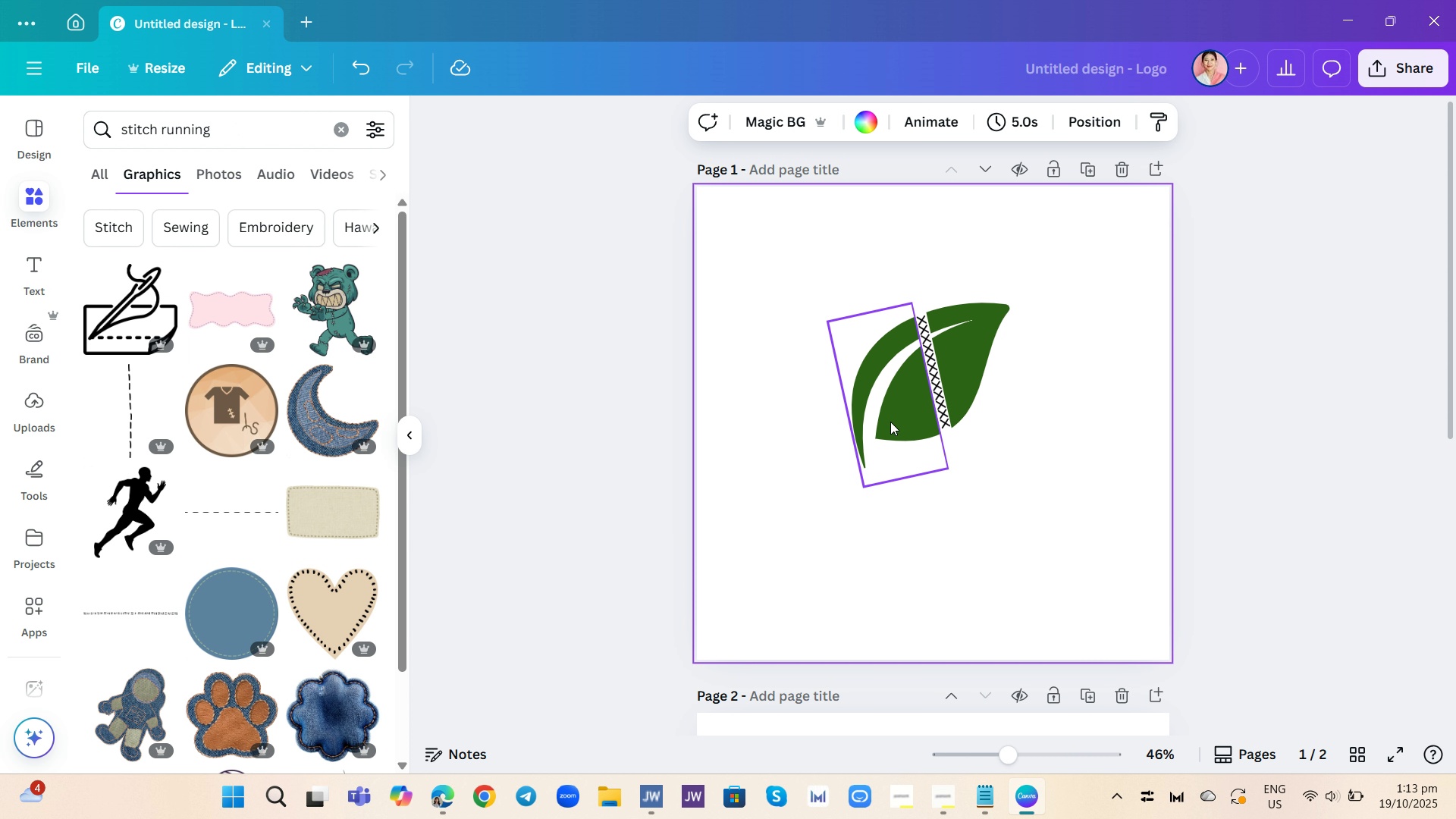 
left_click([943, 404])
 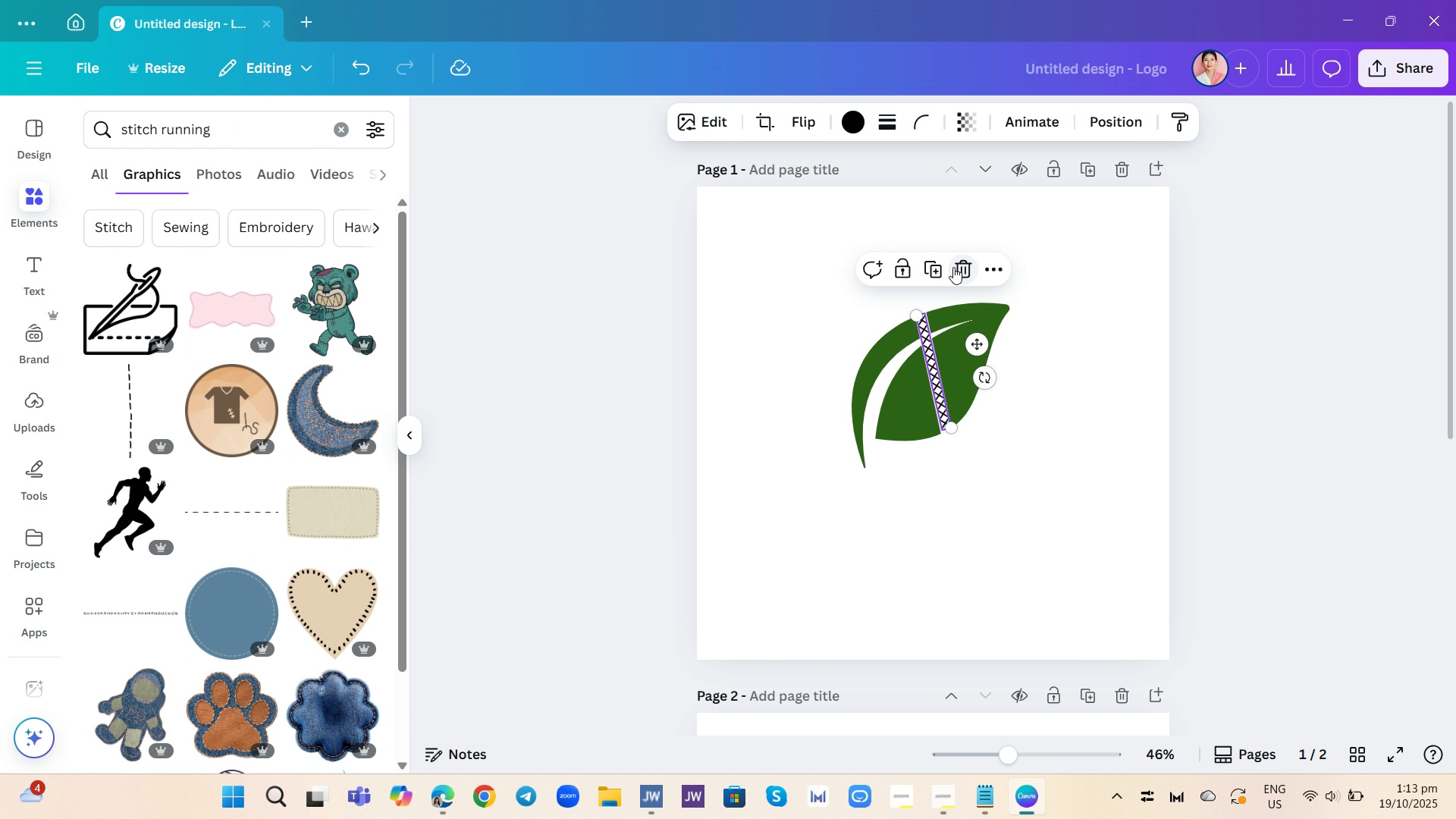 
left_click([959, 268])
 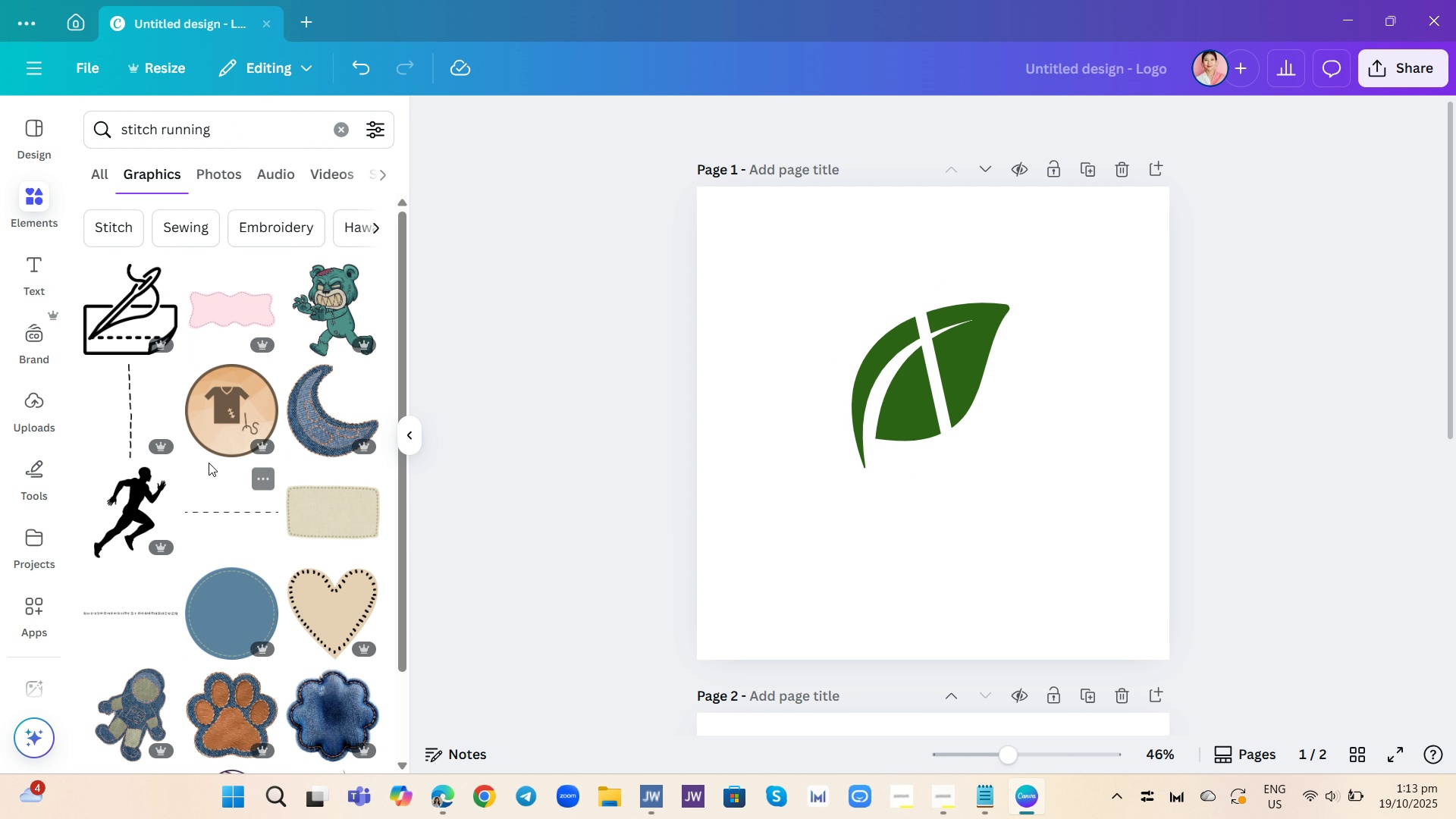 
scroll: coordinate [212, 458], scroll_direction: down, amount: 5.0
 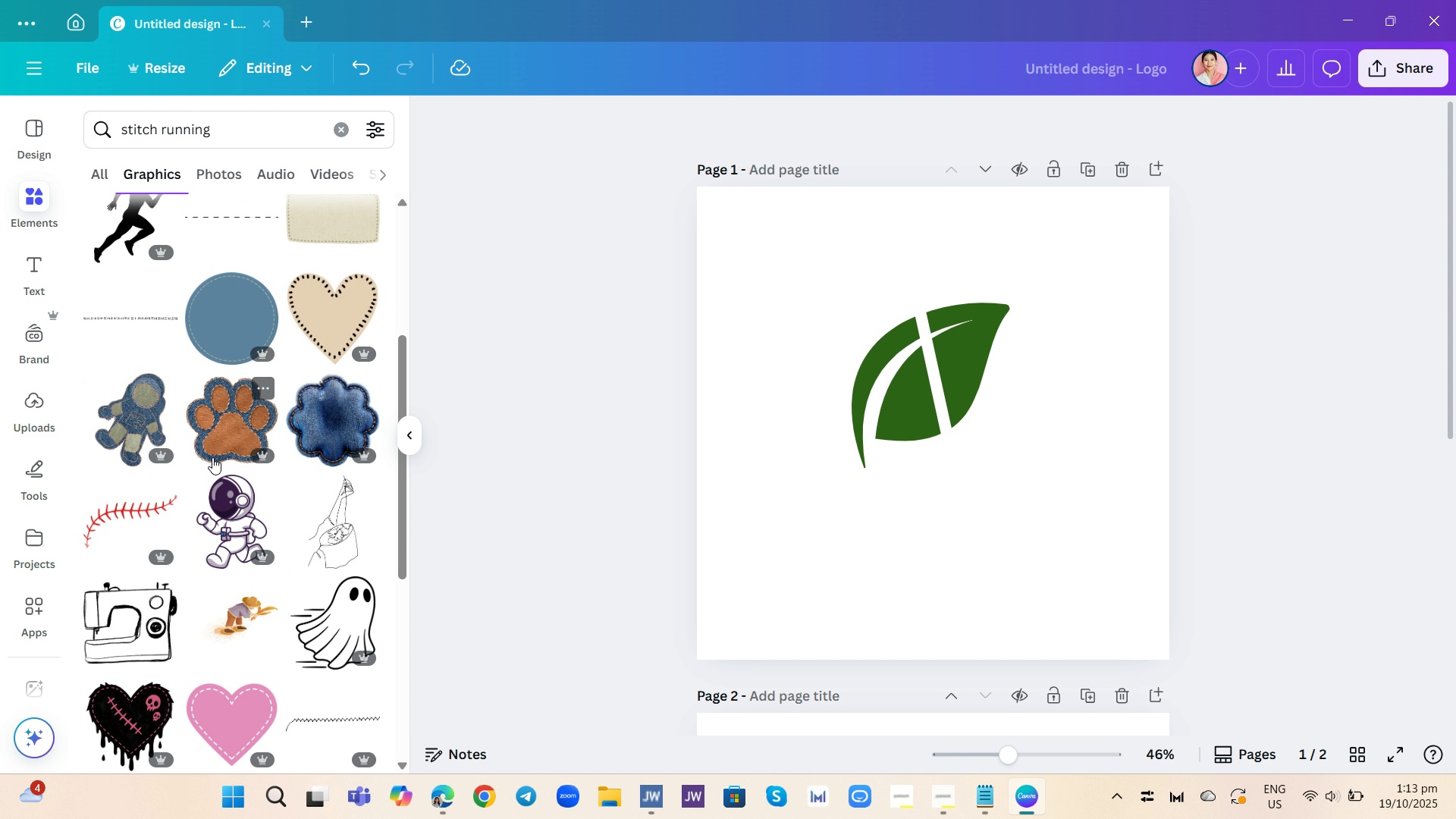 
scroll: coordinate [212, 457], scroll_direction: up, amount: 3.0
 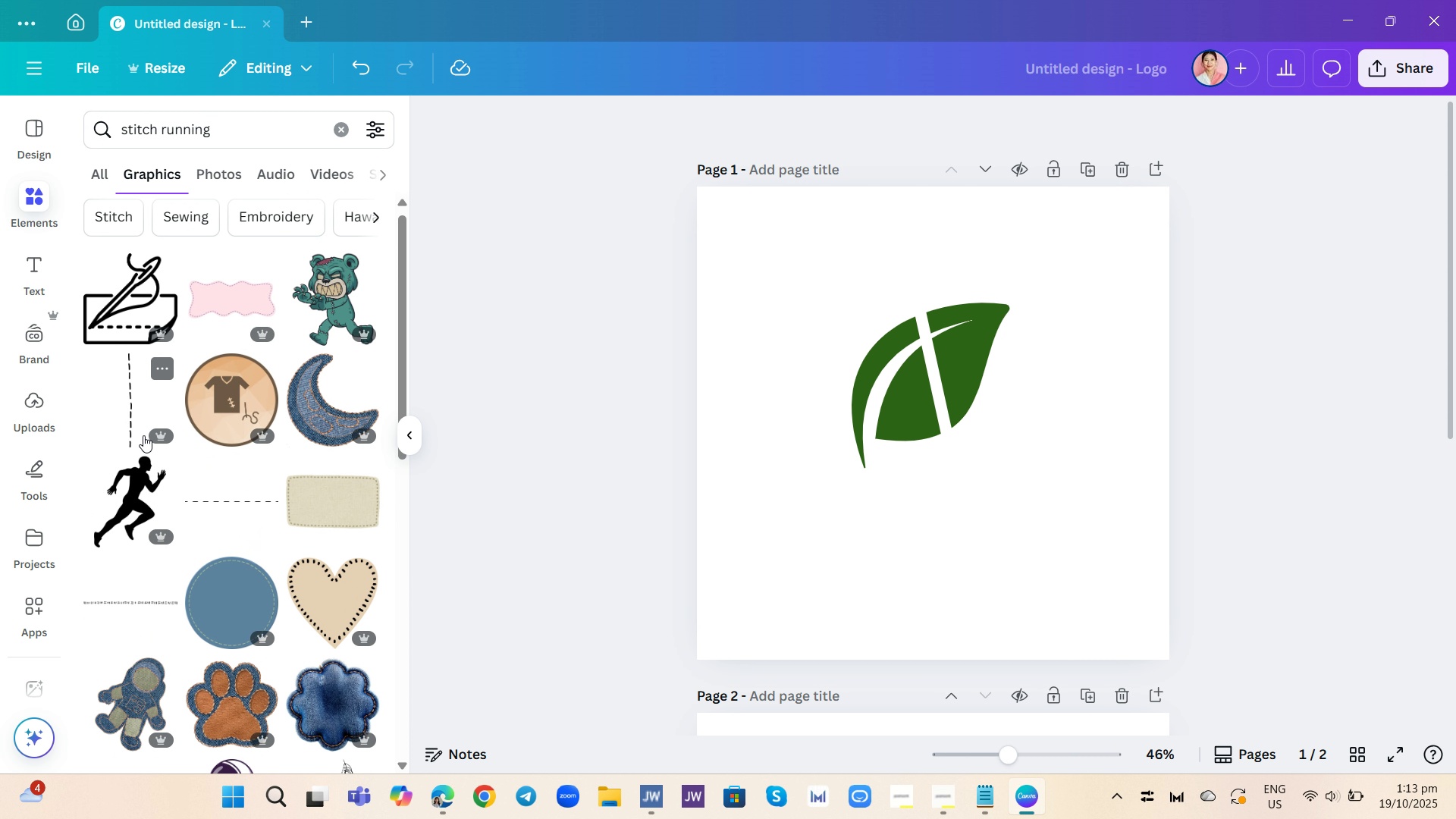 
mouse_move([180, 431])
 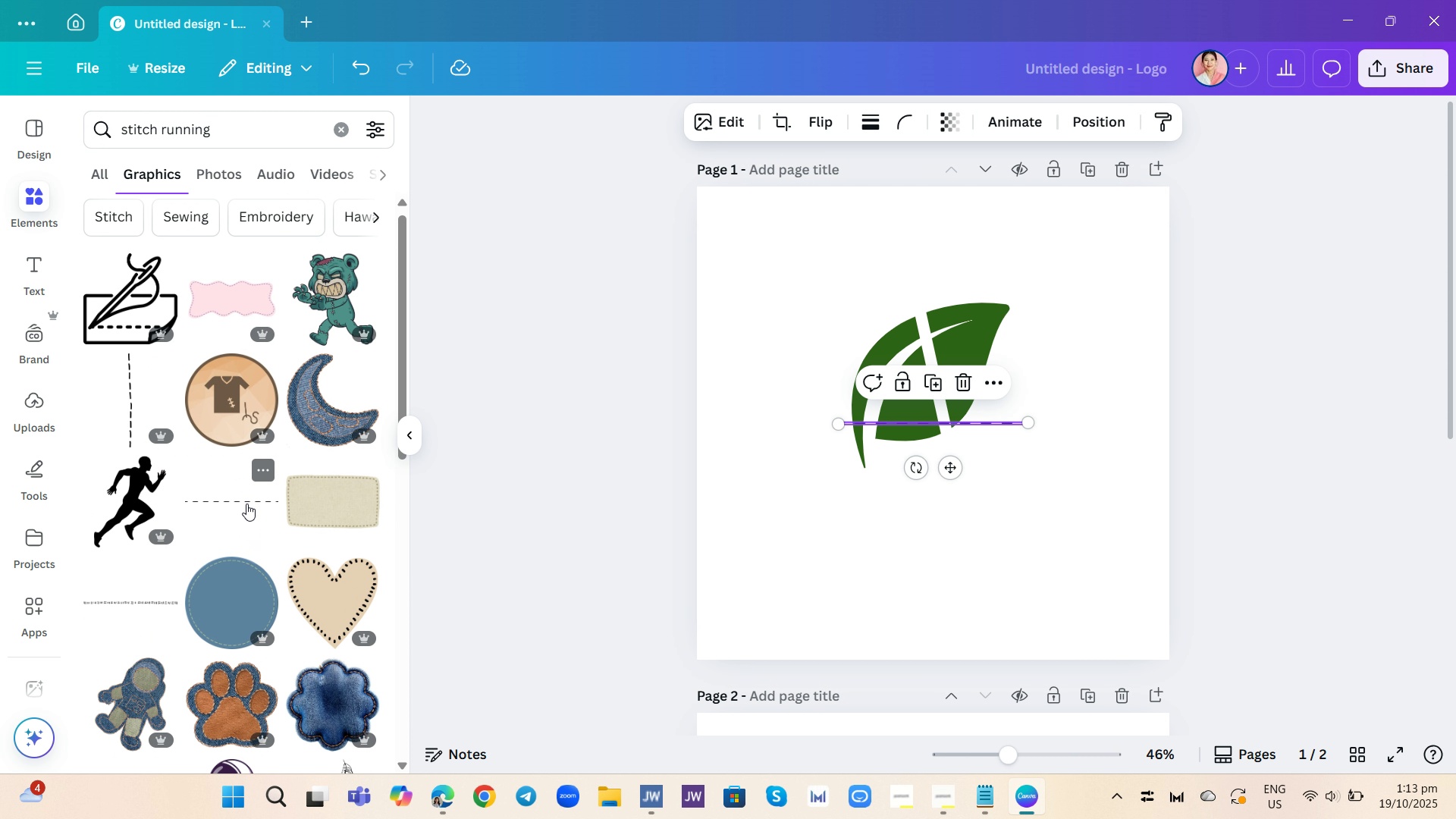 
left_click([246, 502])
 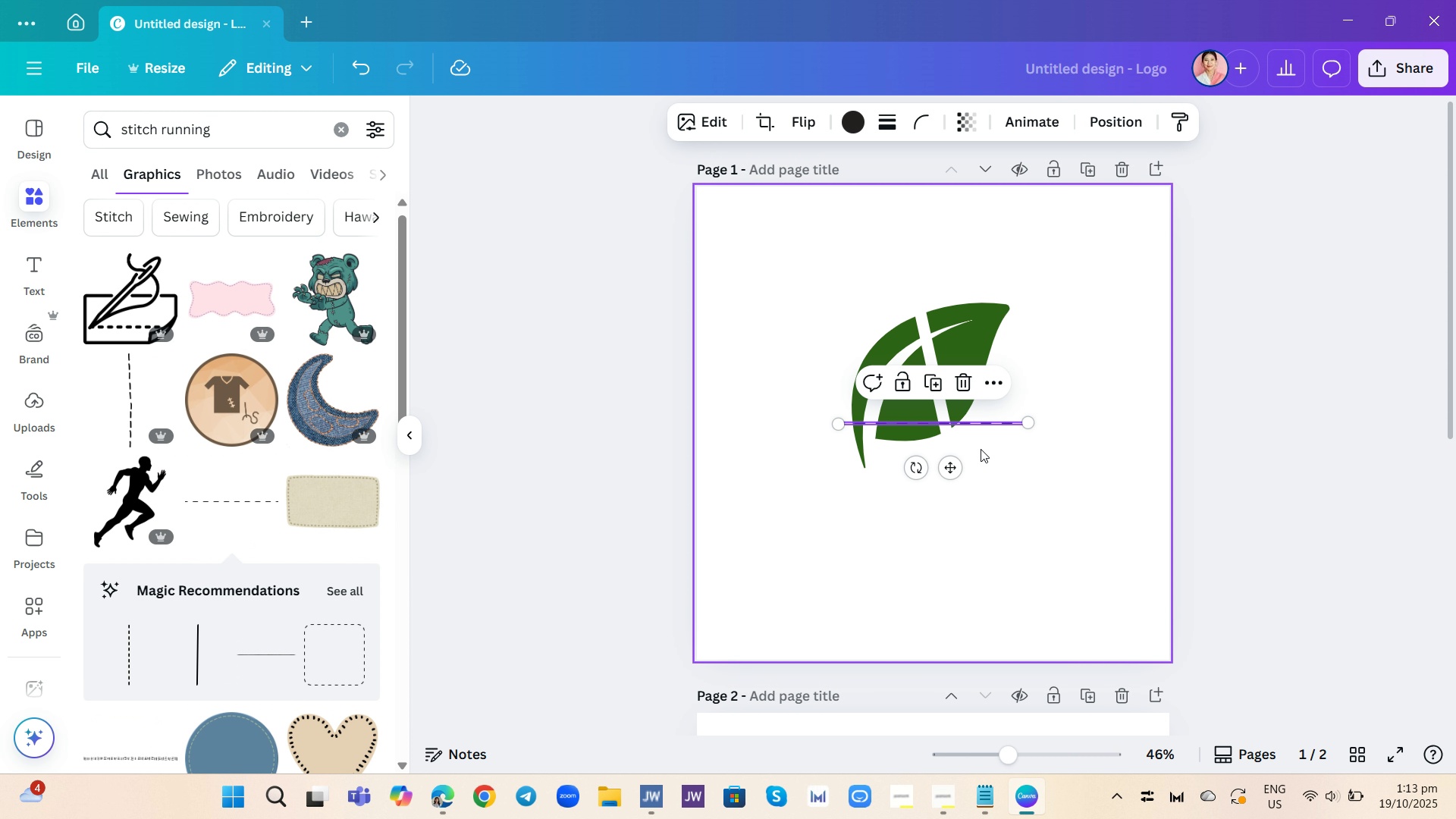 
left_click_drag(start_coordinate=[920, 467], to_coordinate=[994, 425])
 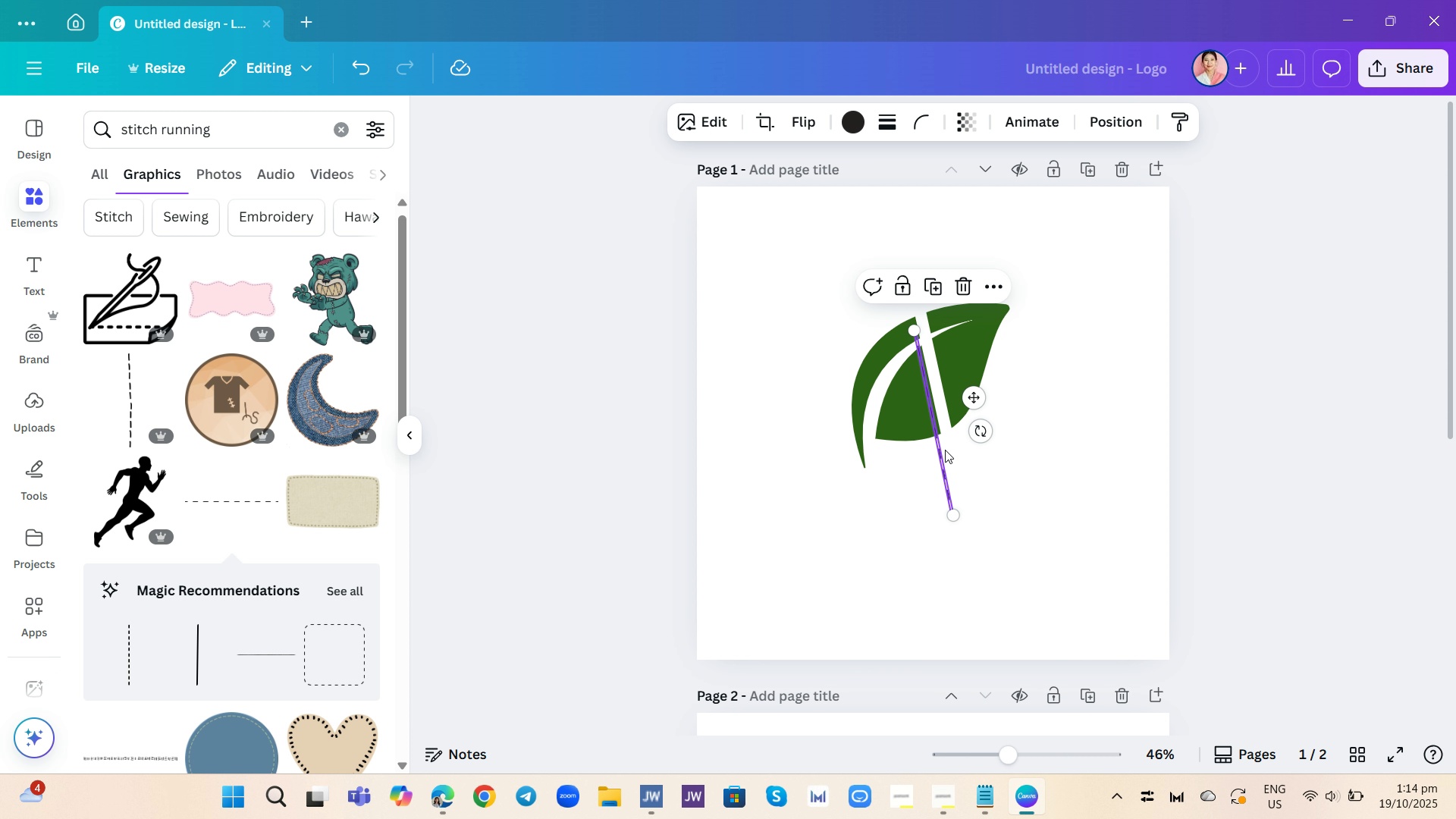 
left_click_drag(start_coordinate=[940, 454], to_coordinate=[938, 403])
 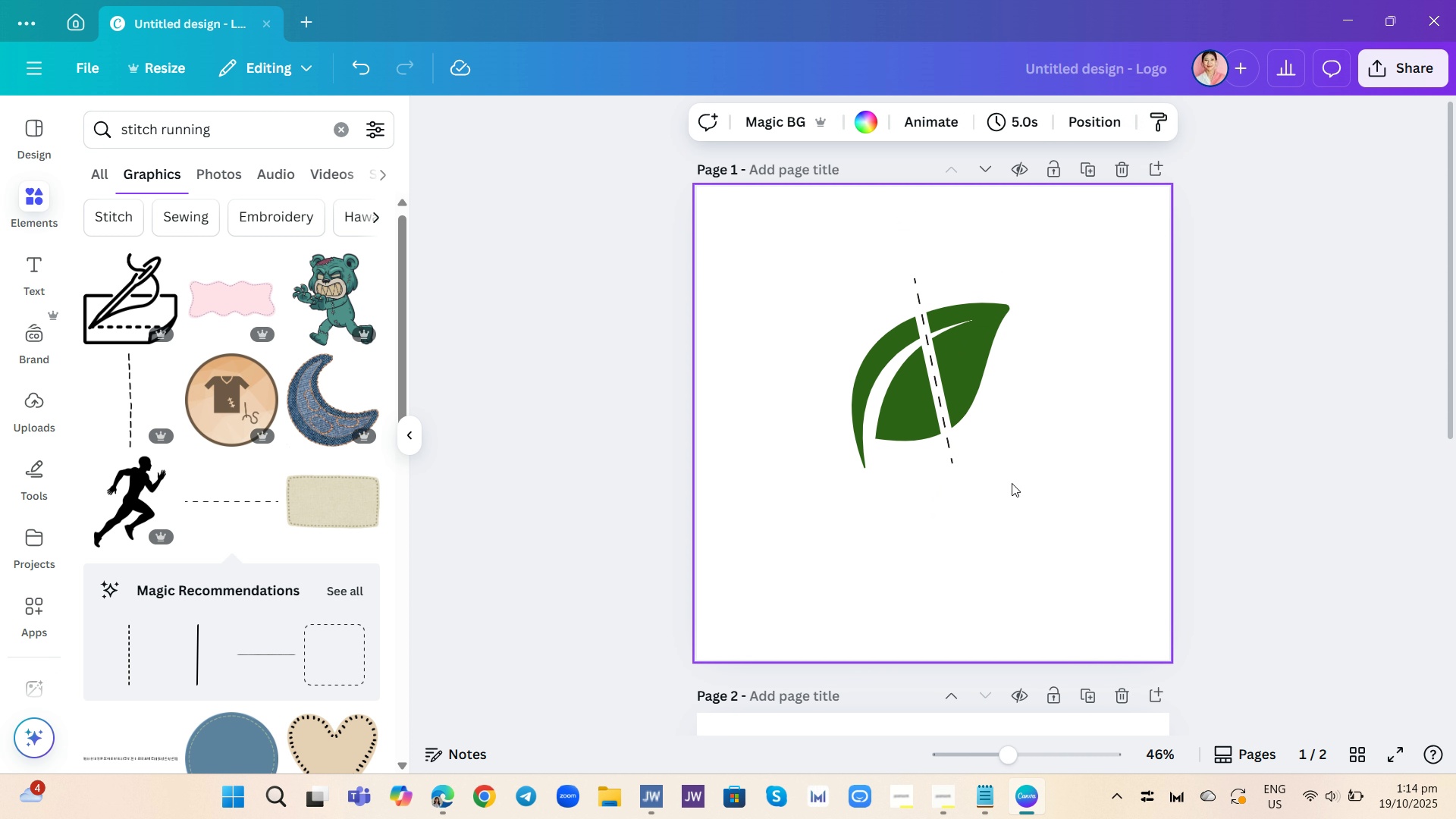 
left_click([1012, 483])
 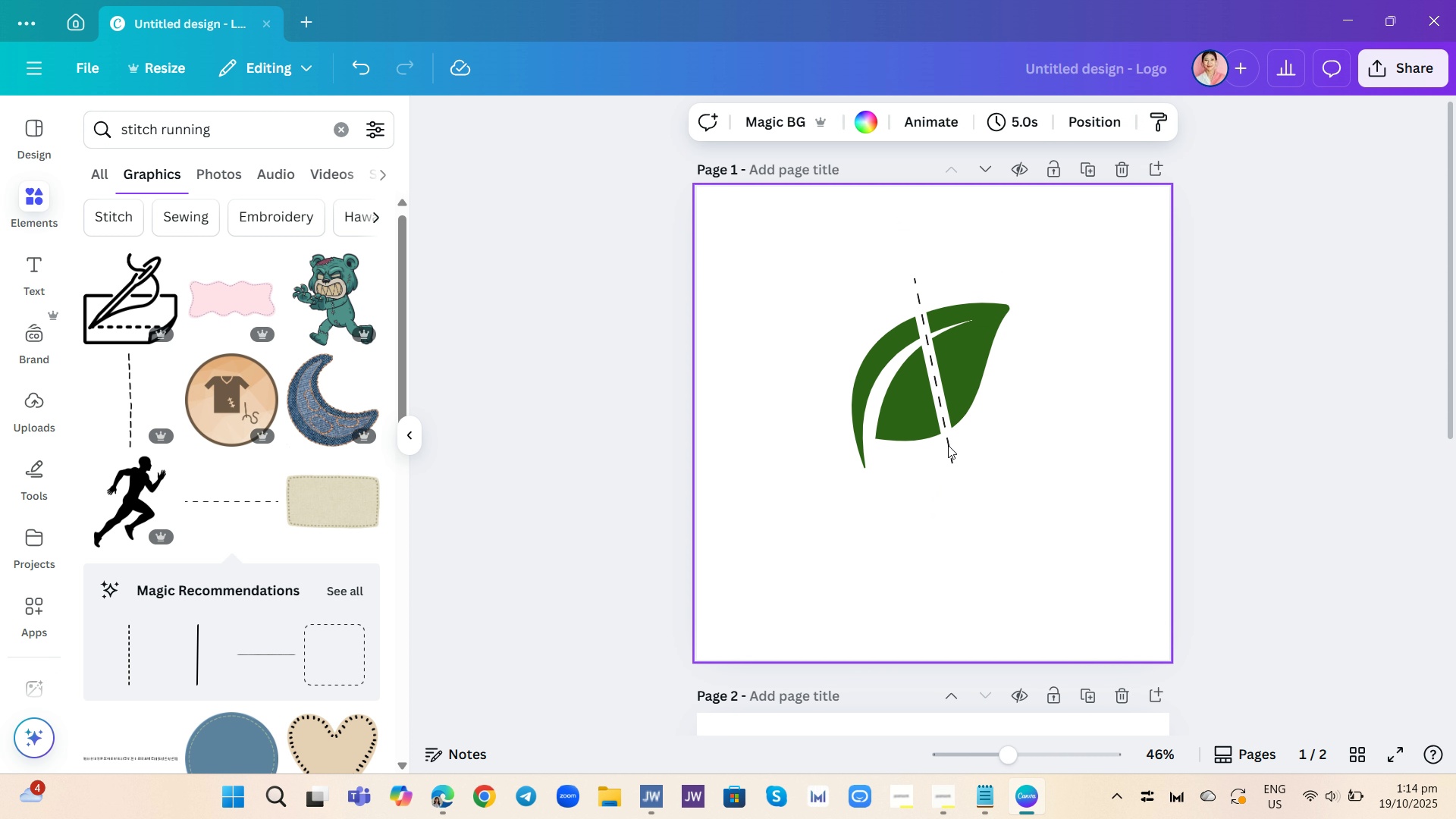 
left_click([945, 444])
 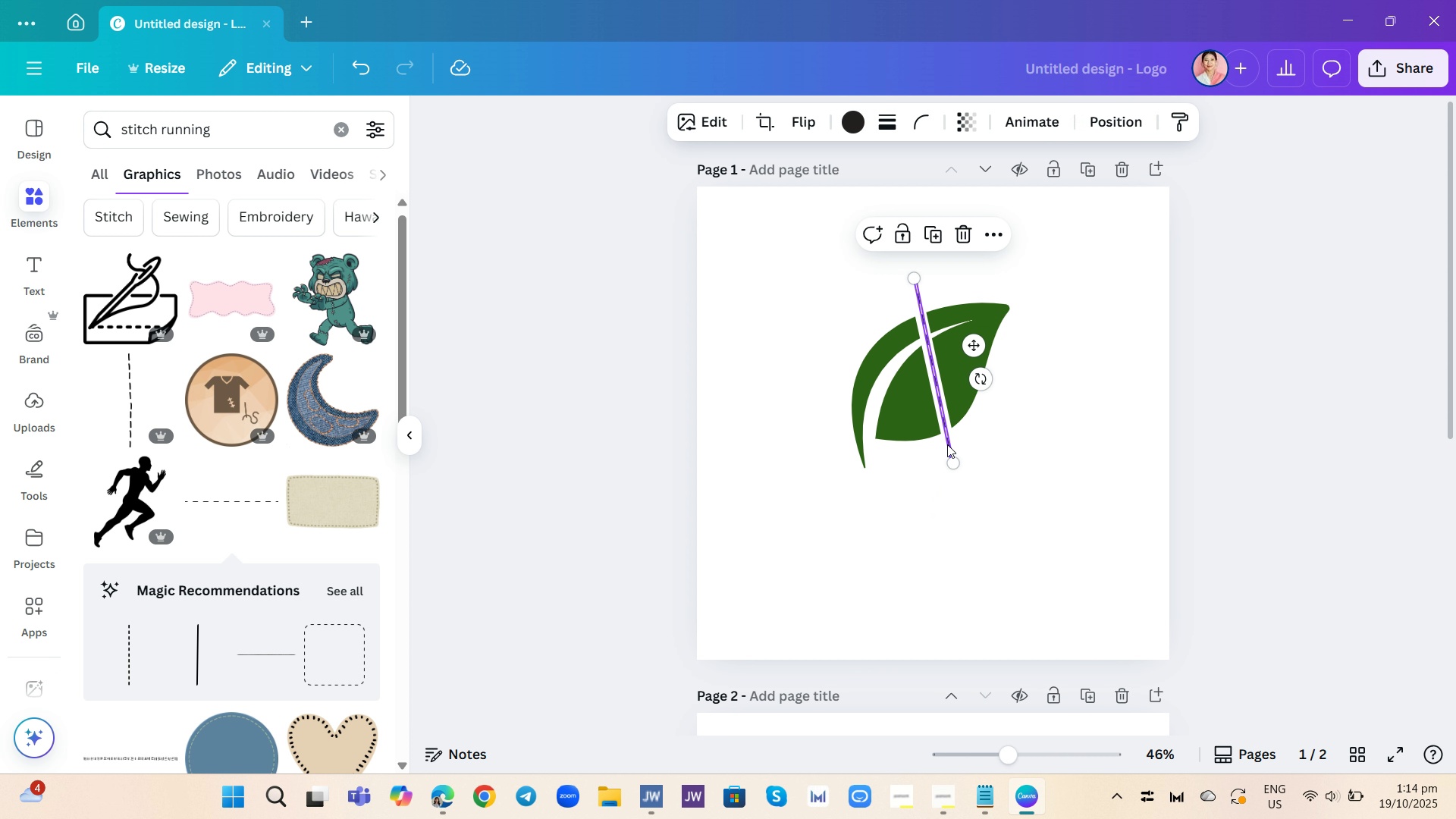 
left_click([947, 444])
 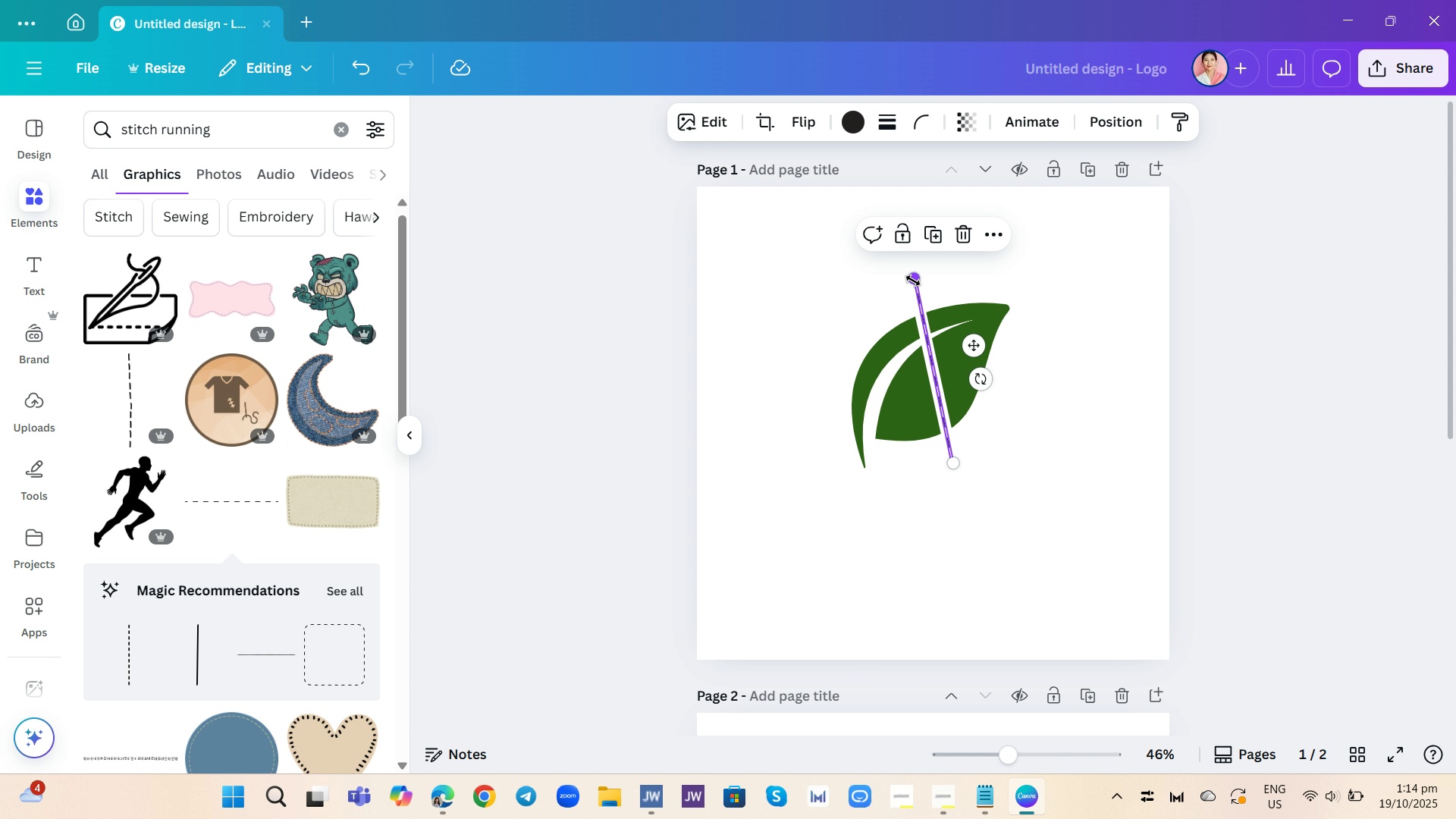 
left_click_drag(start_coordinate=[913, 276], to_coordinate=[913, 300])
 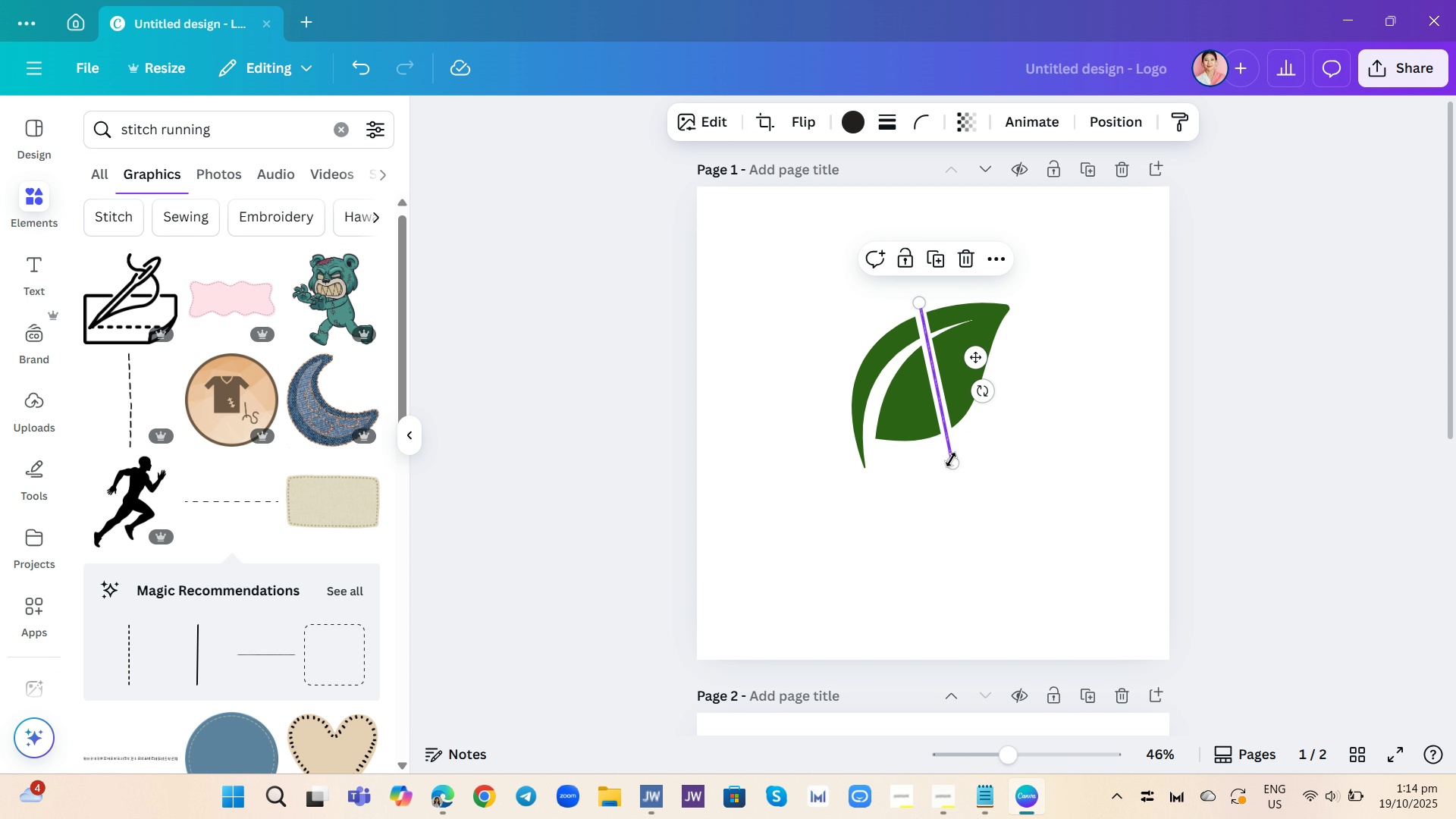 
left_click_drag(start_coordinate=[952, 461], to_coordinate=[952, 435])
 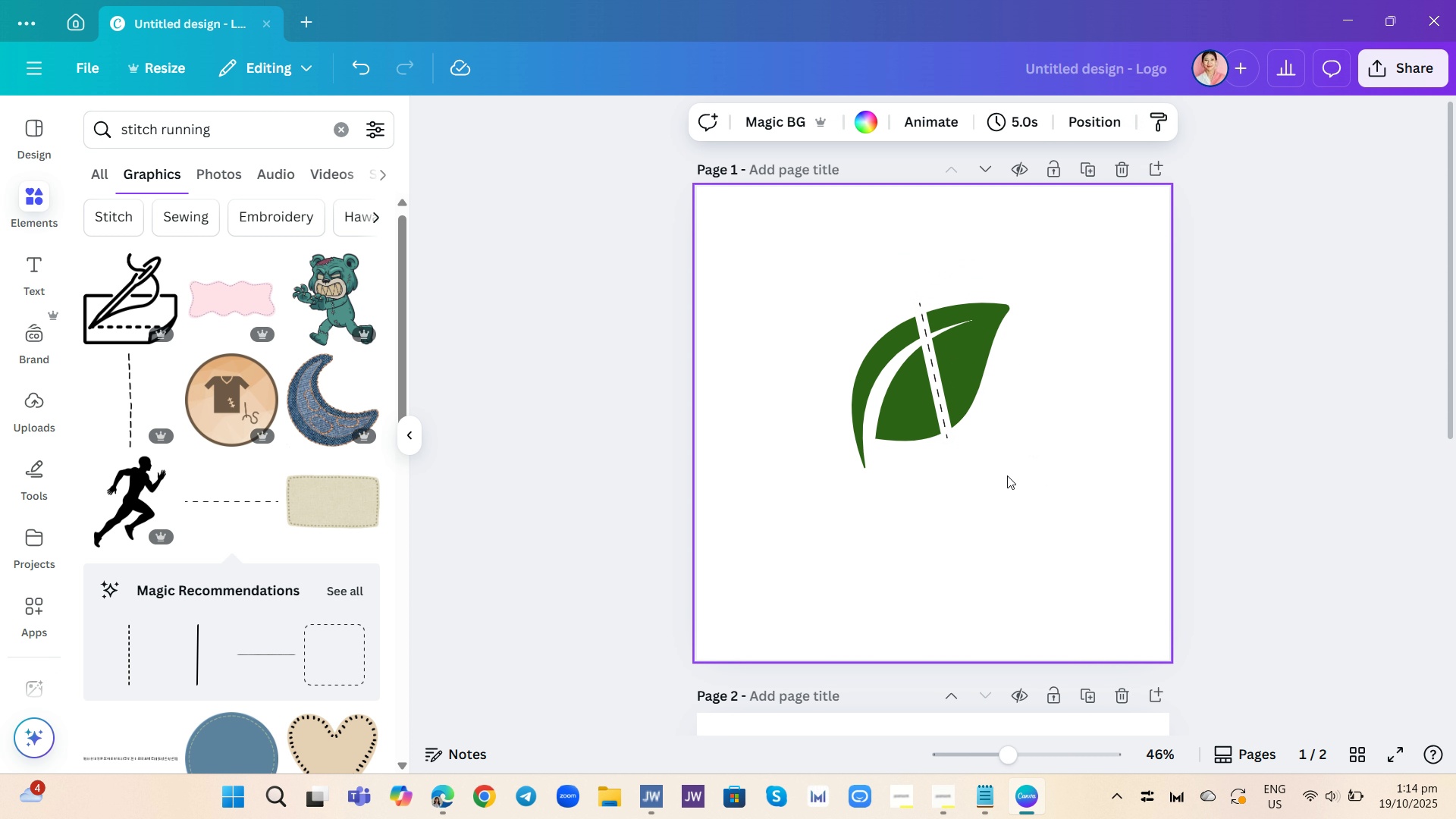 
left_click([1007, 475])
 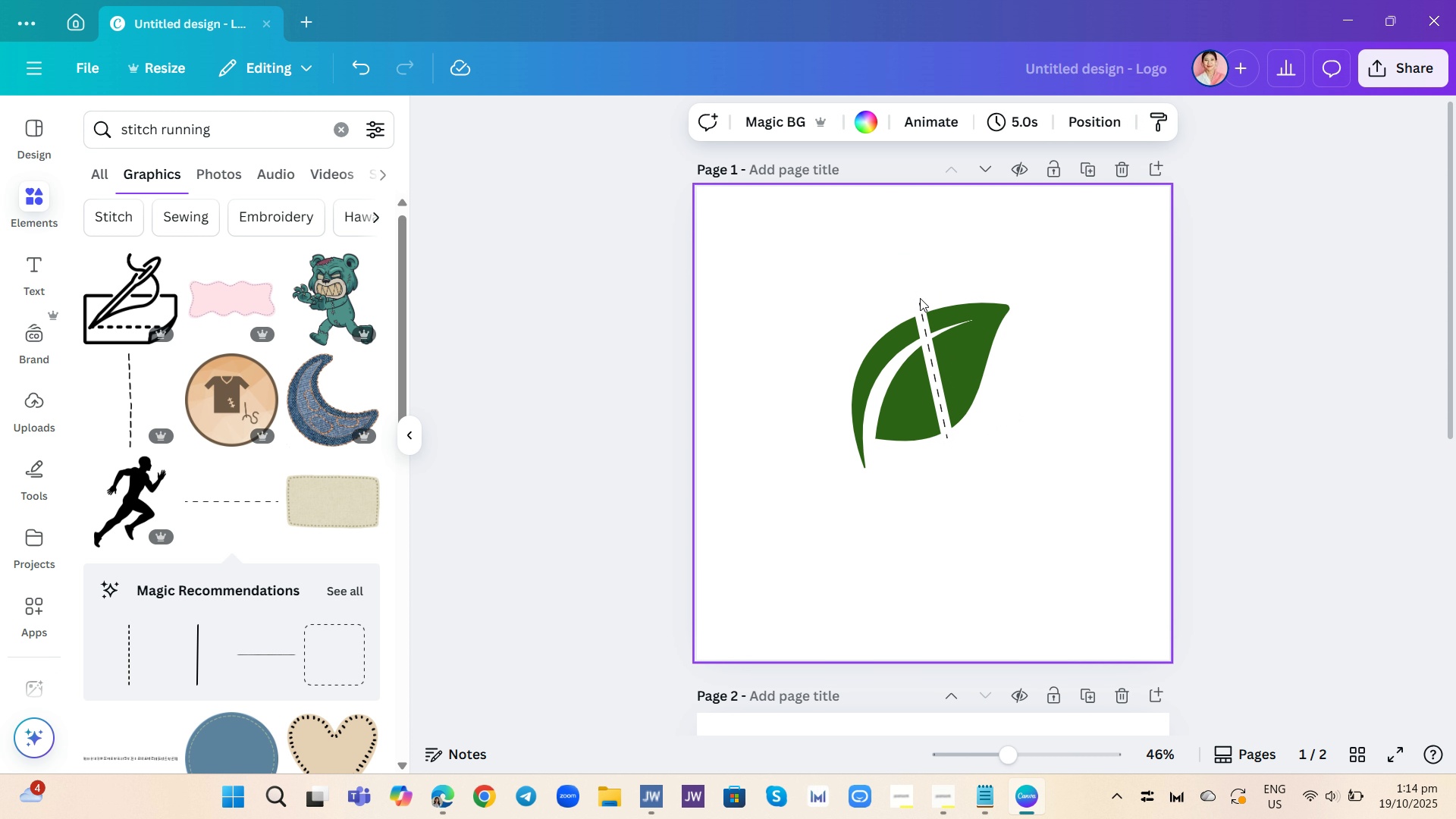 
left_click([921, 311])
 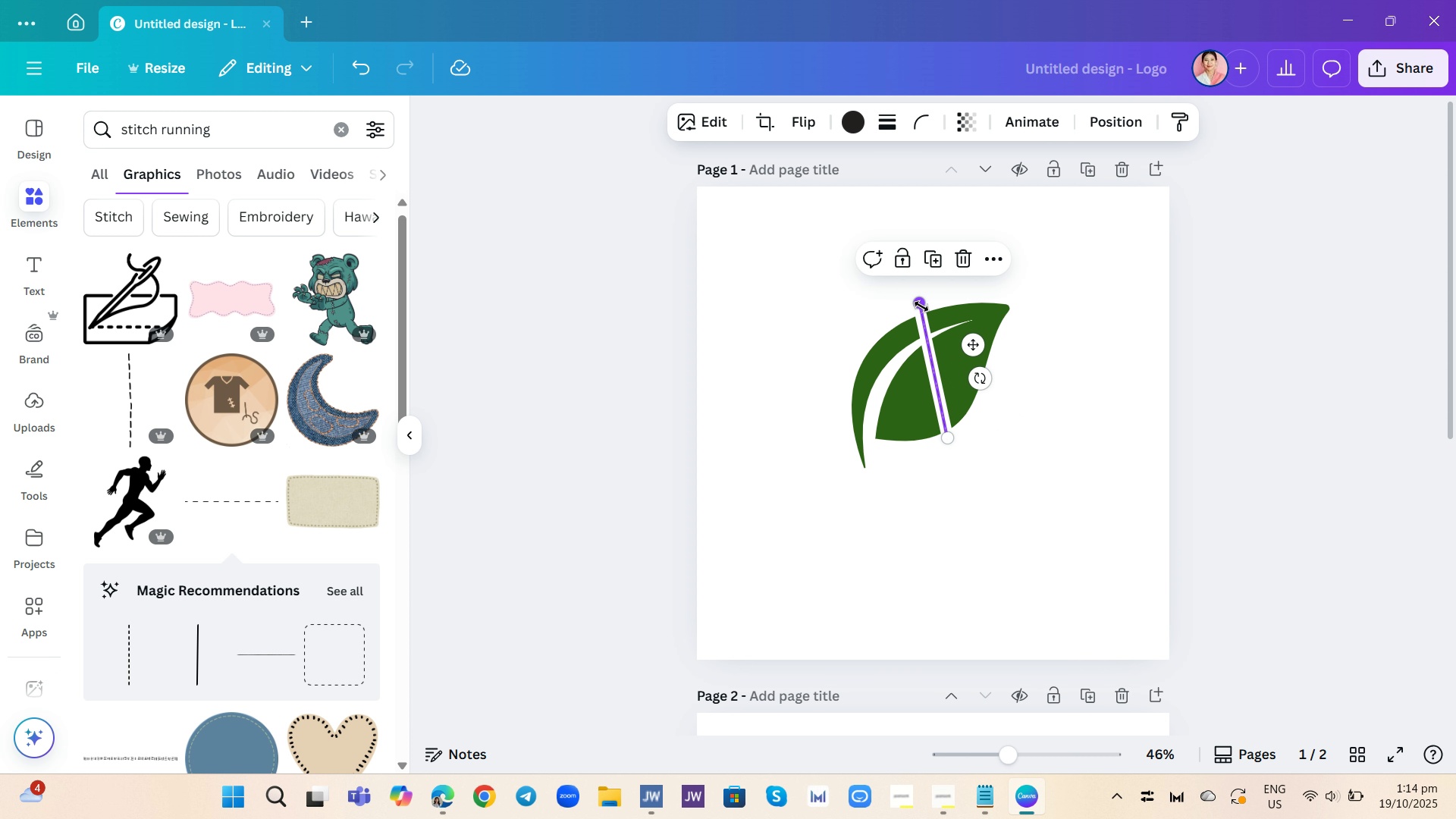 
left_click_drag(start_coordinate=[916, 300], to_coordinate=[923, 309])
 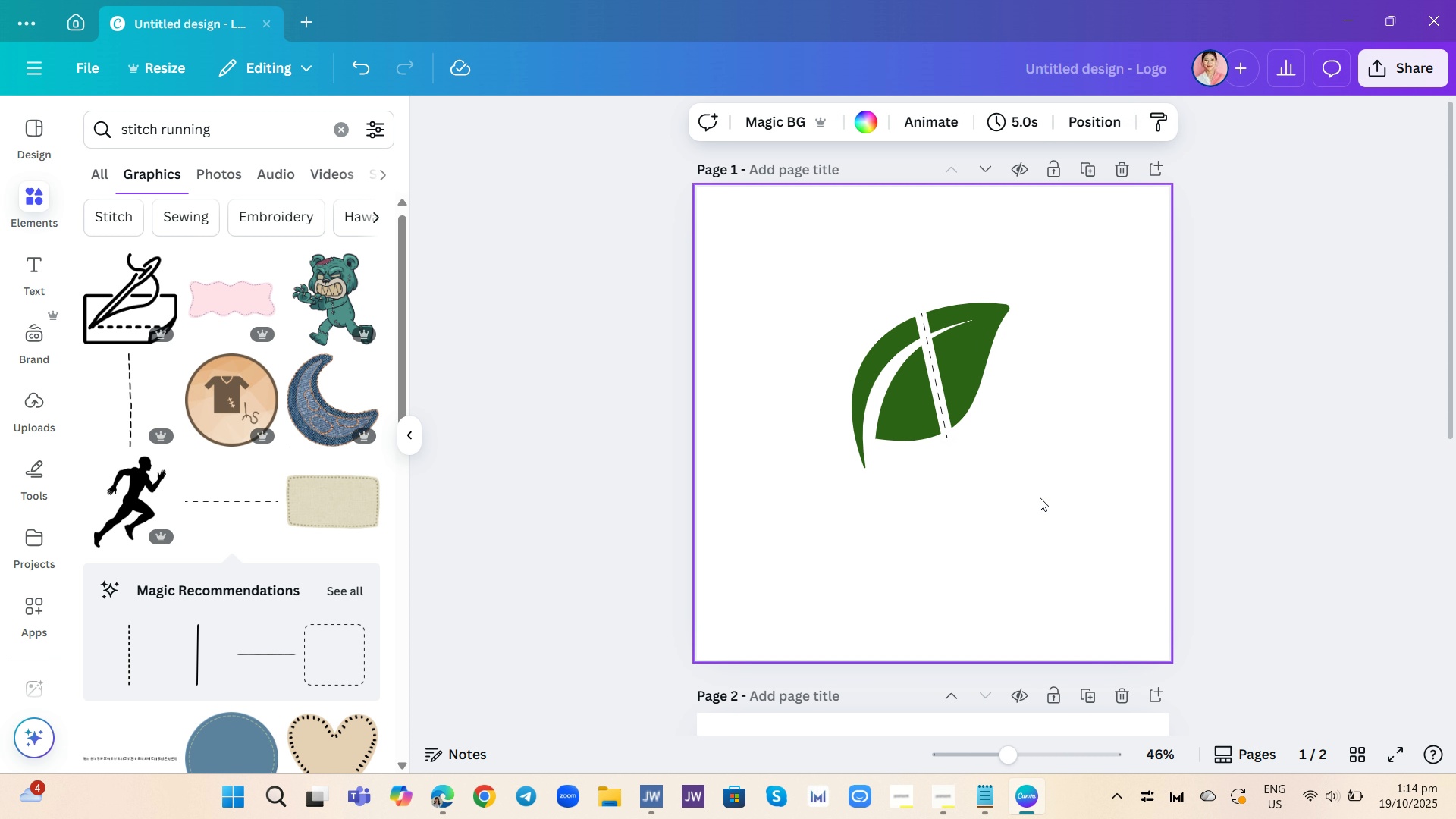 
left_click([1040, 497])
 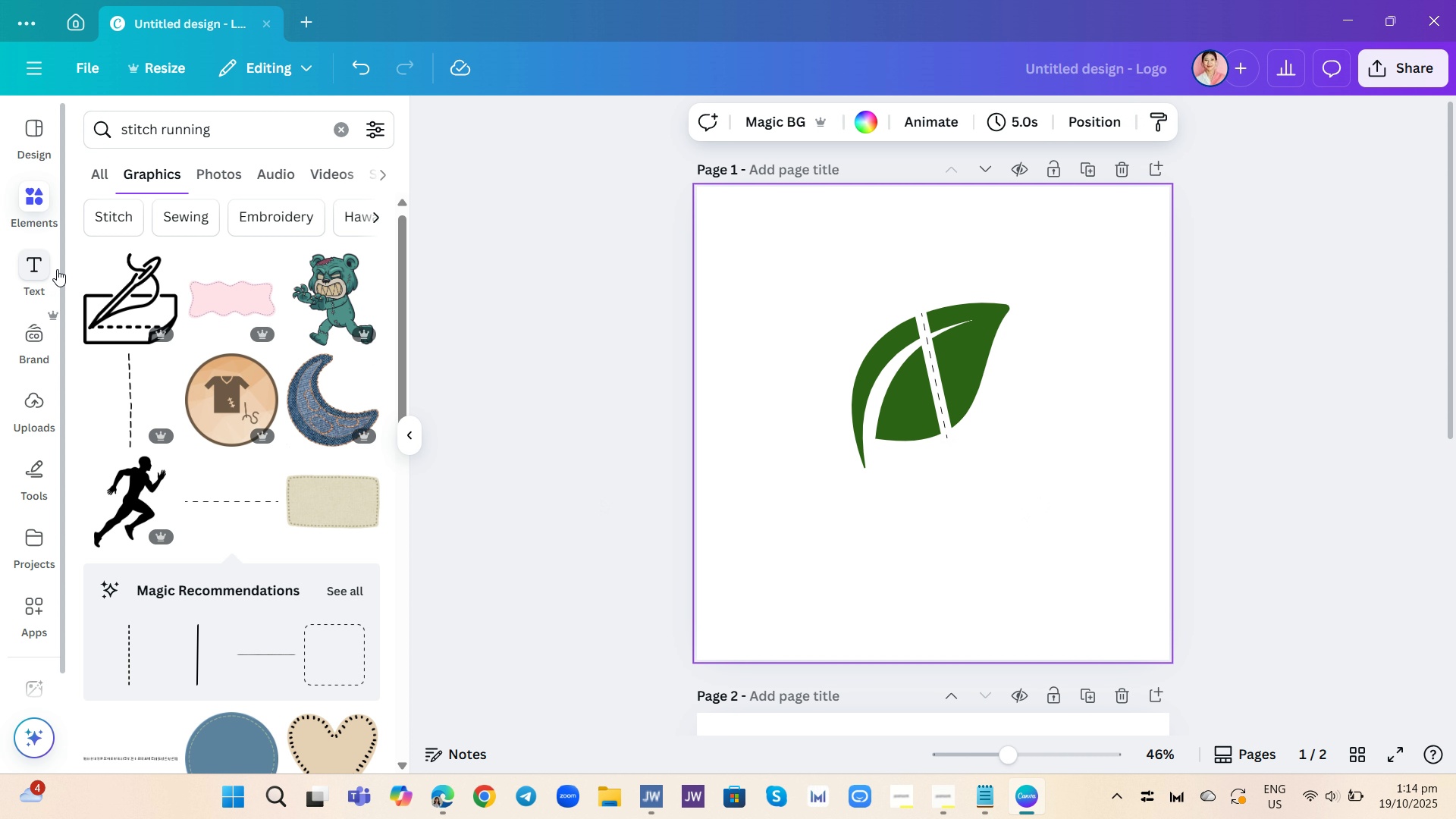 
wait(11.44)
 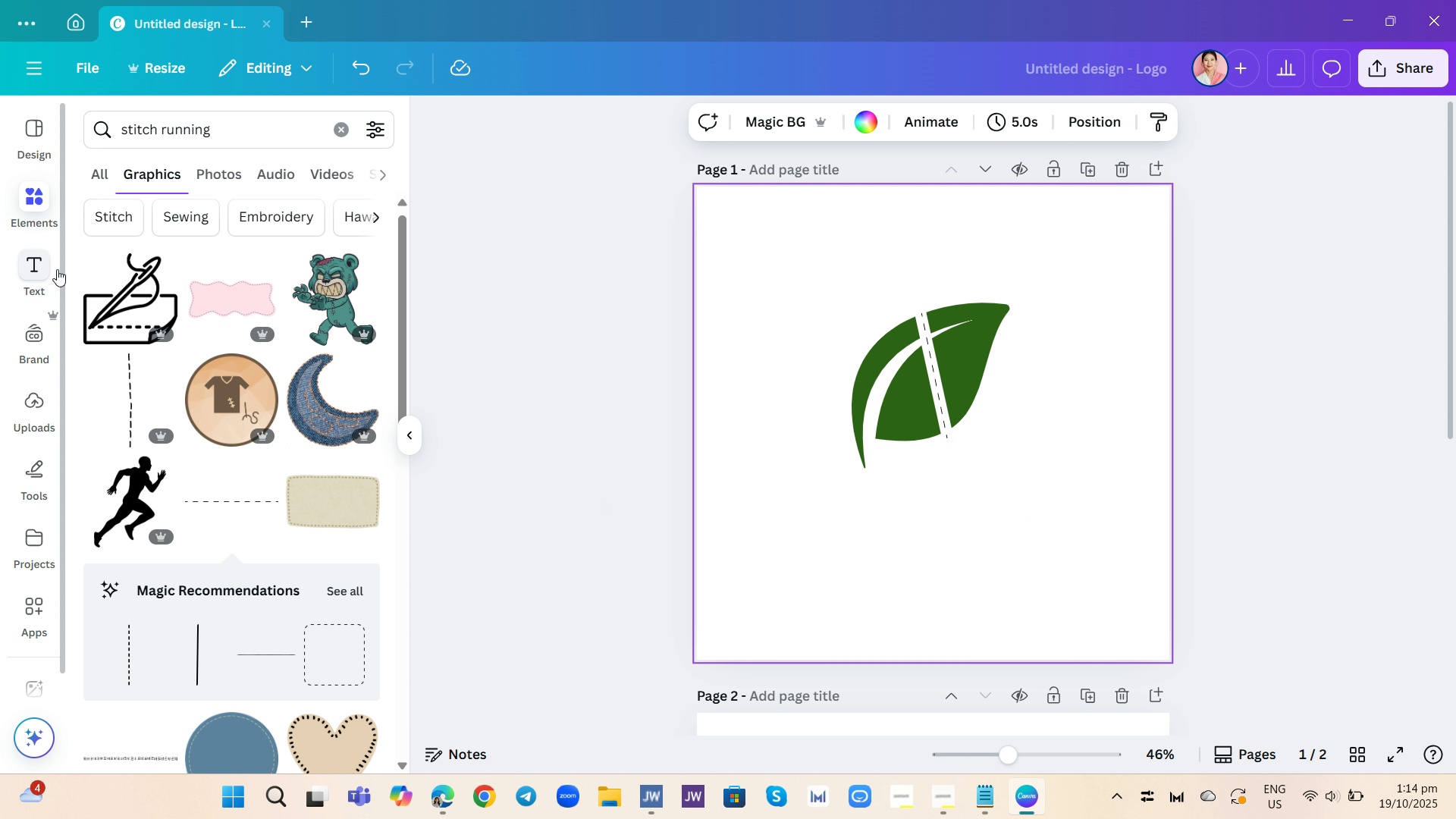 
left_click([184, 128])
 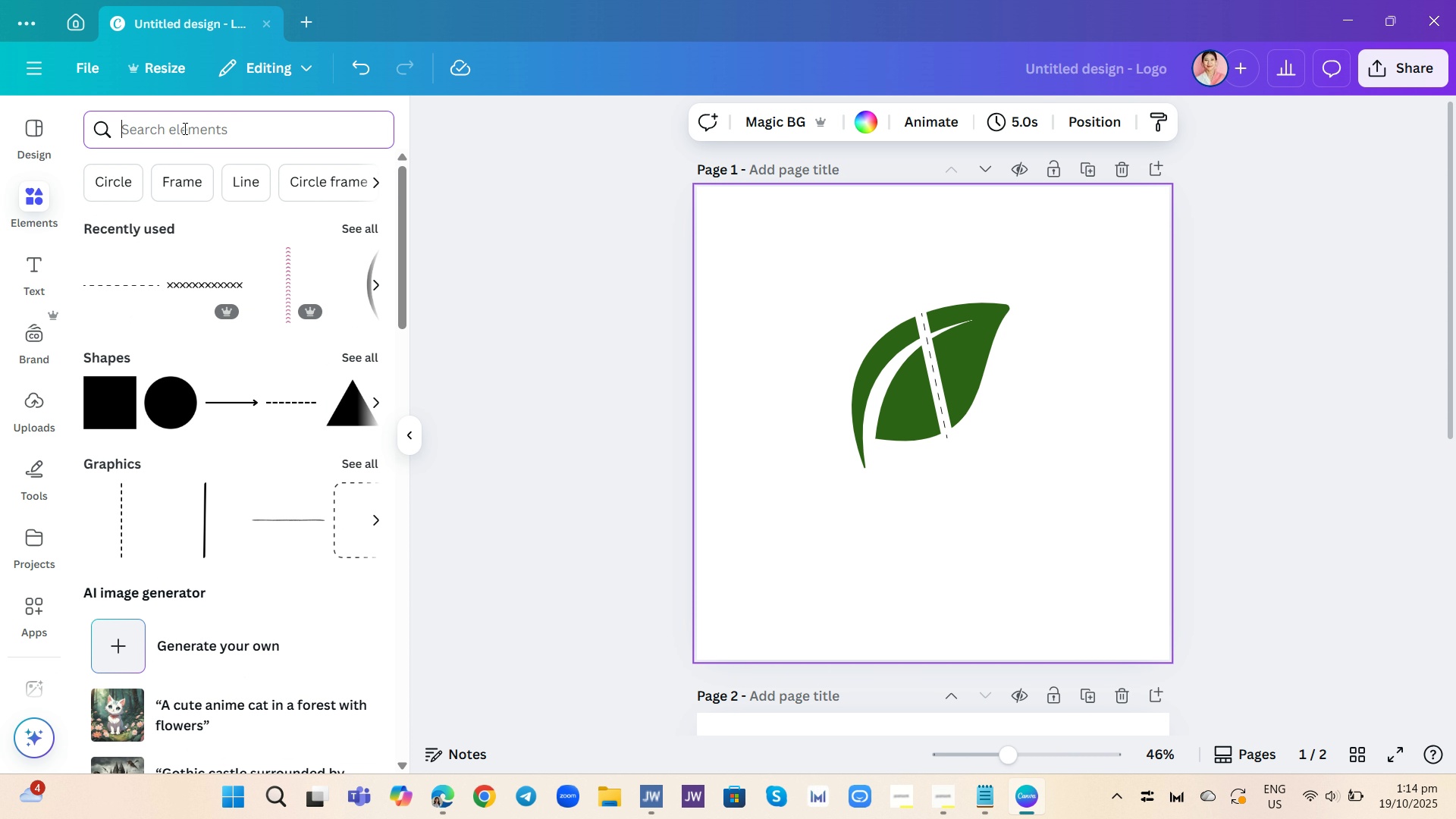 
type(dots)
 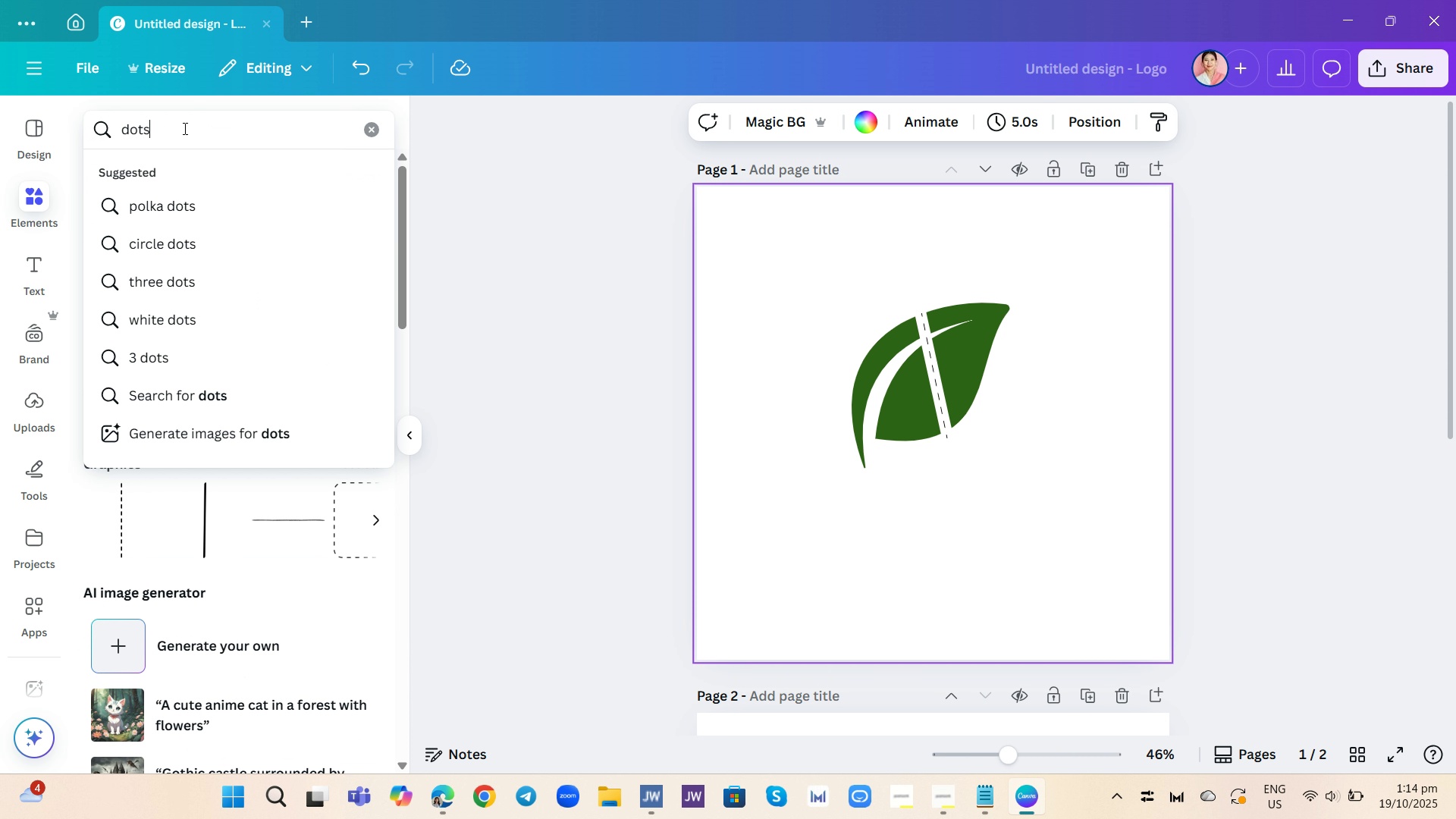 
key(Enter)
 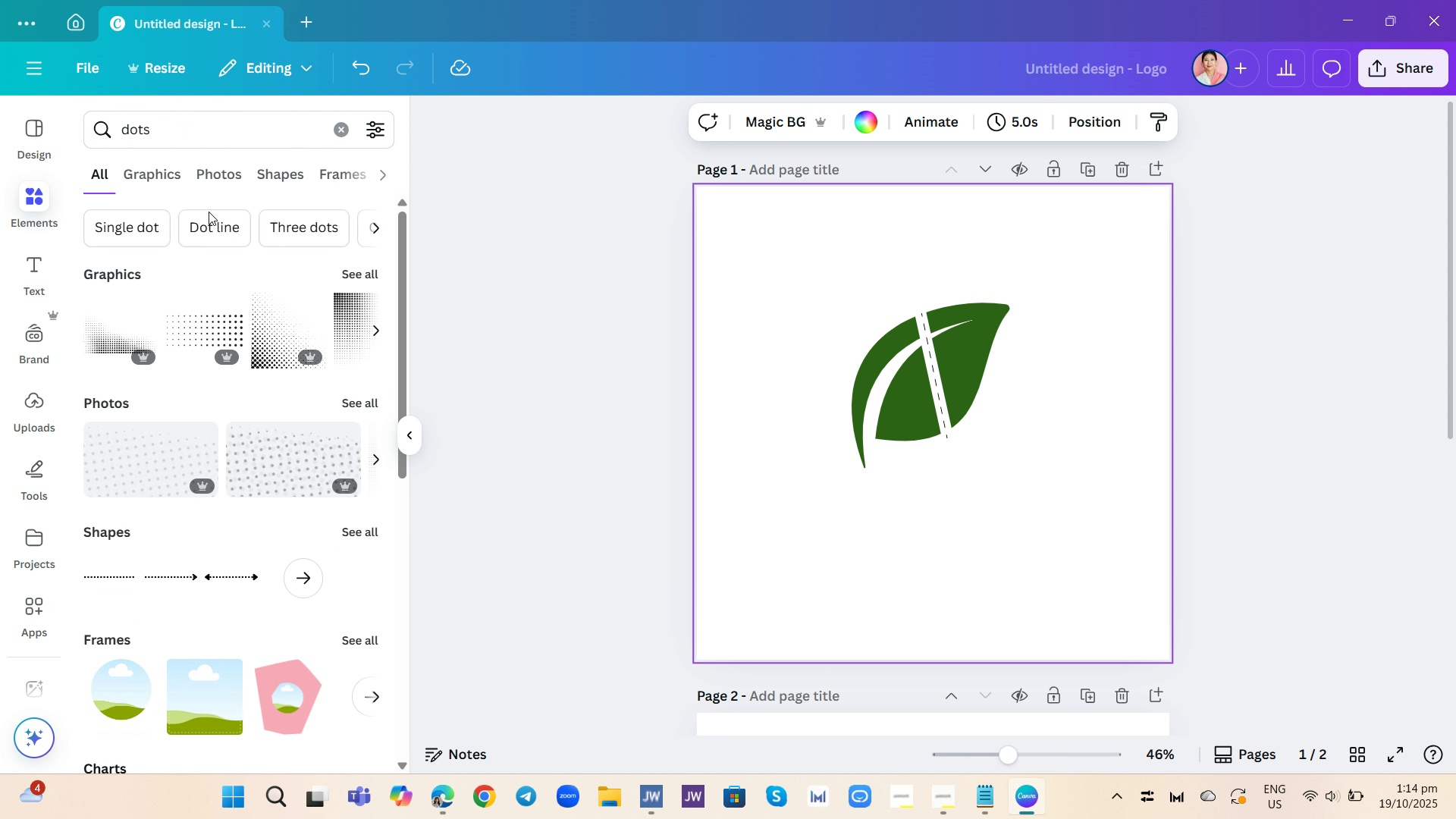 
scroll: coordinate [233, 336], scroll_direction: down, amount: 7.0
 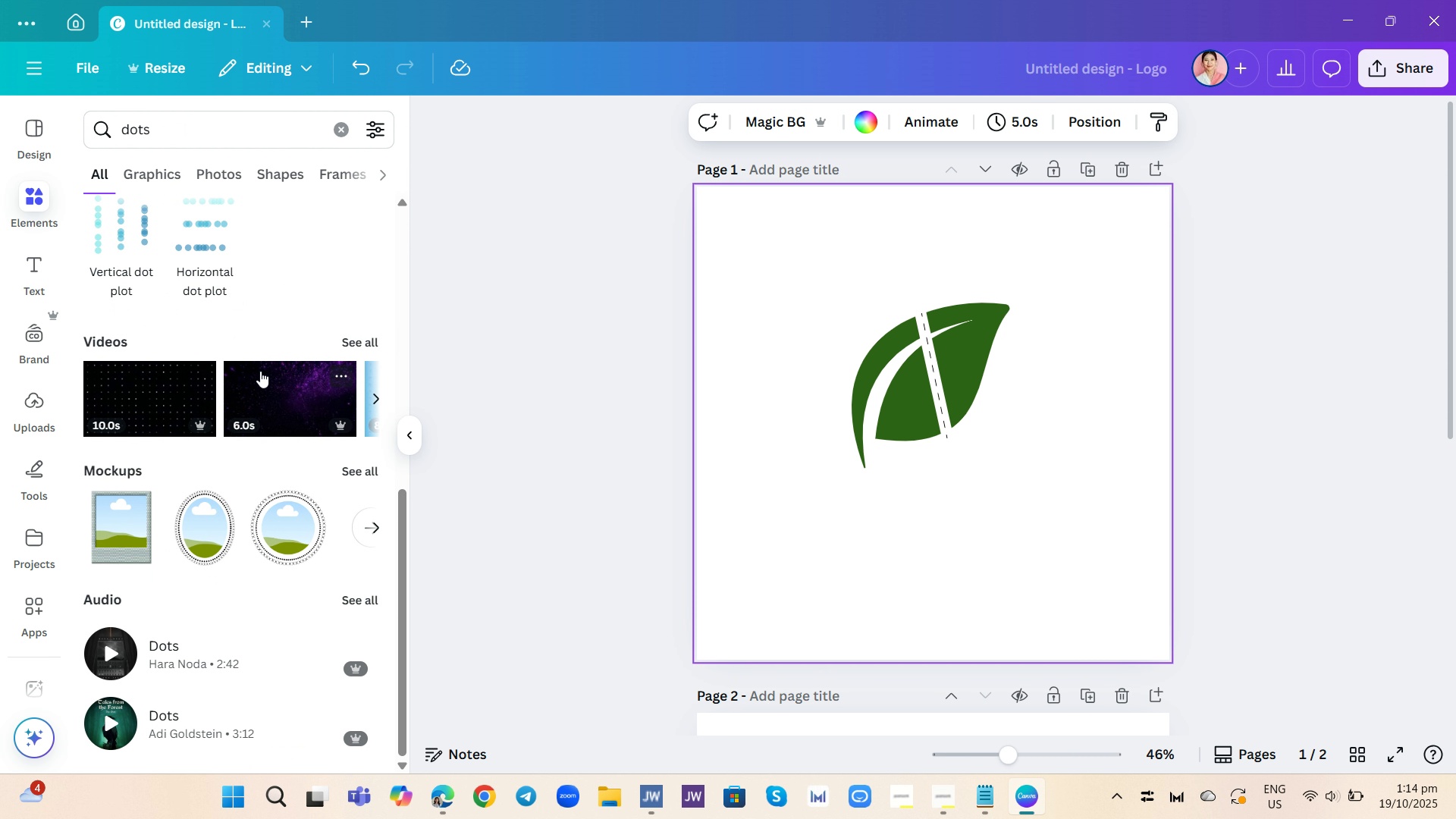 
scroll: coordinate [249, 333], scroll_direction: up, amount: 1.0
 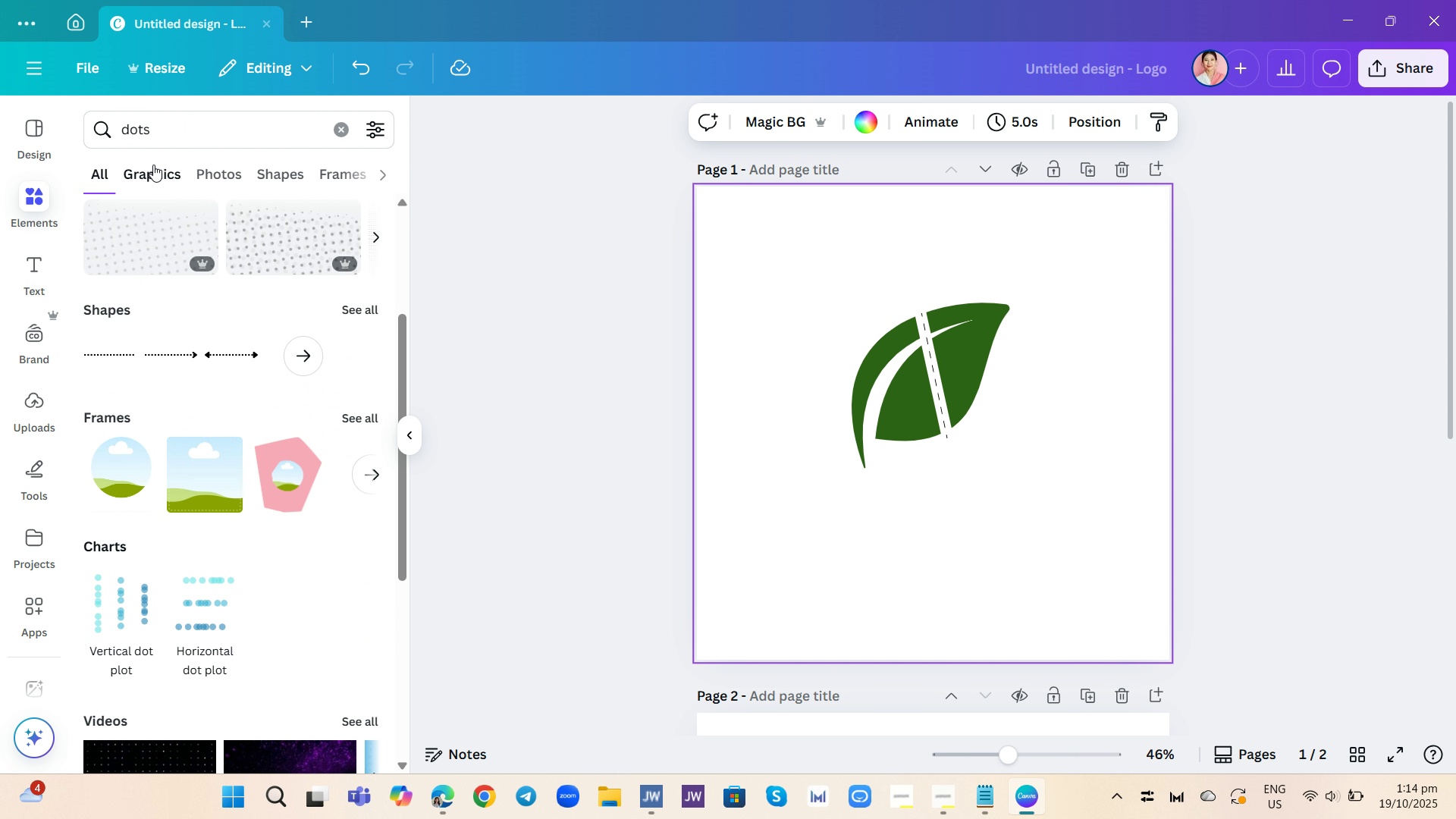 
left_click([153, 165])
 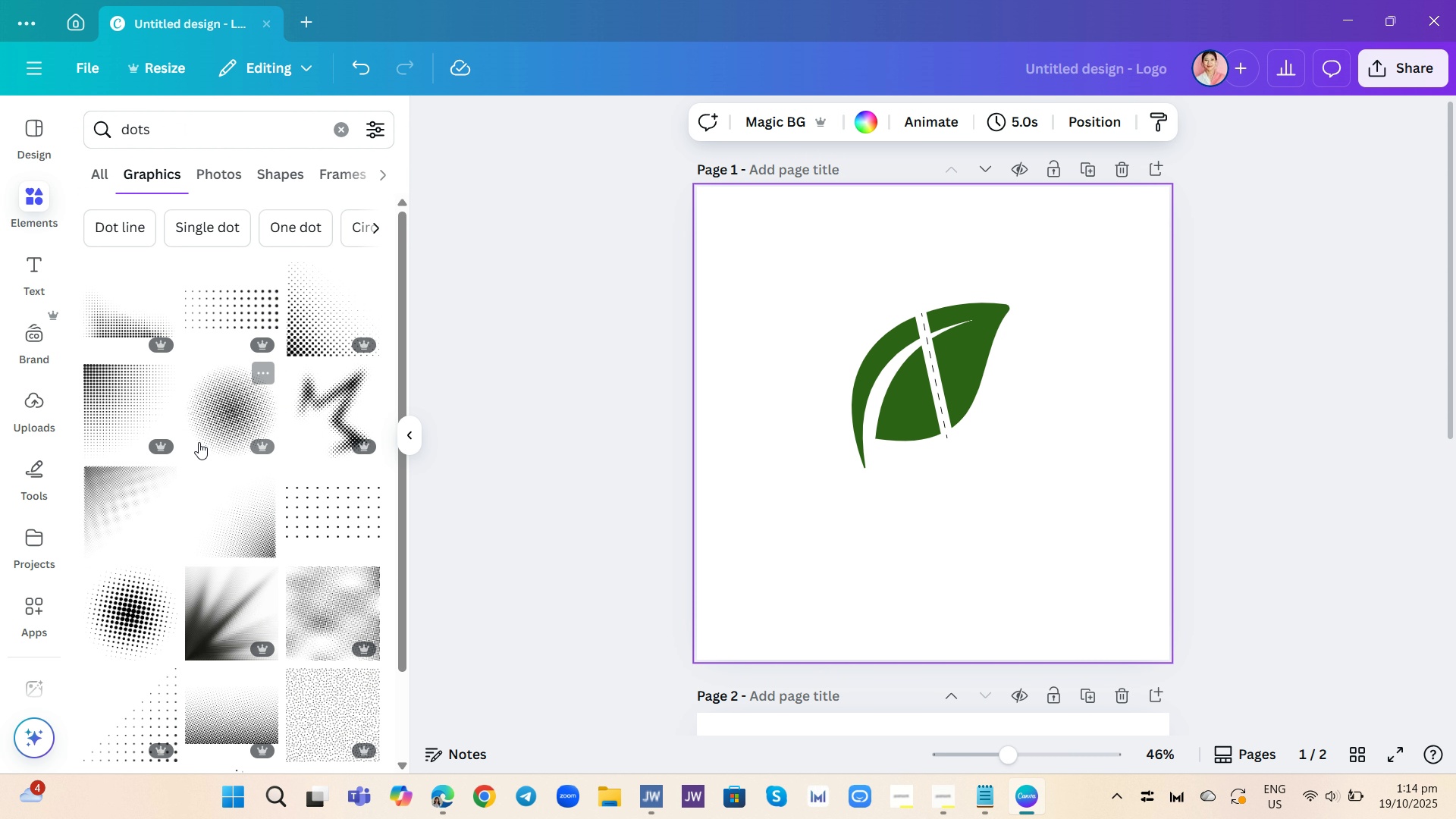 
scroll: coordinate [199, 442], scroll_direction: down, amount: 7.0
 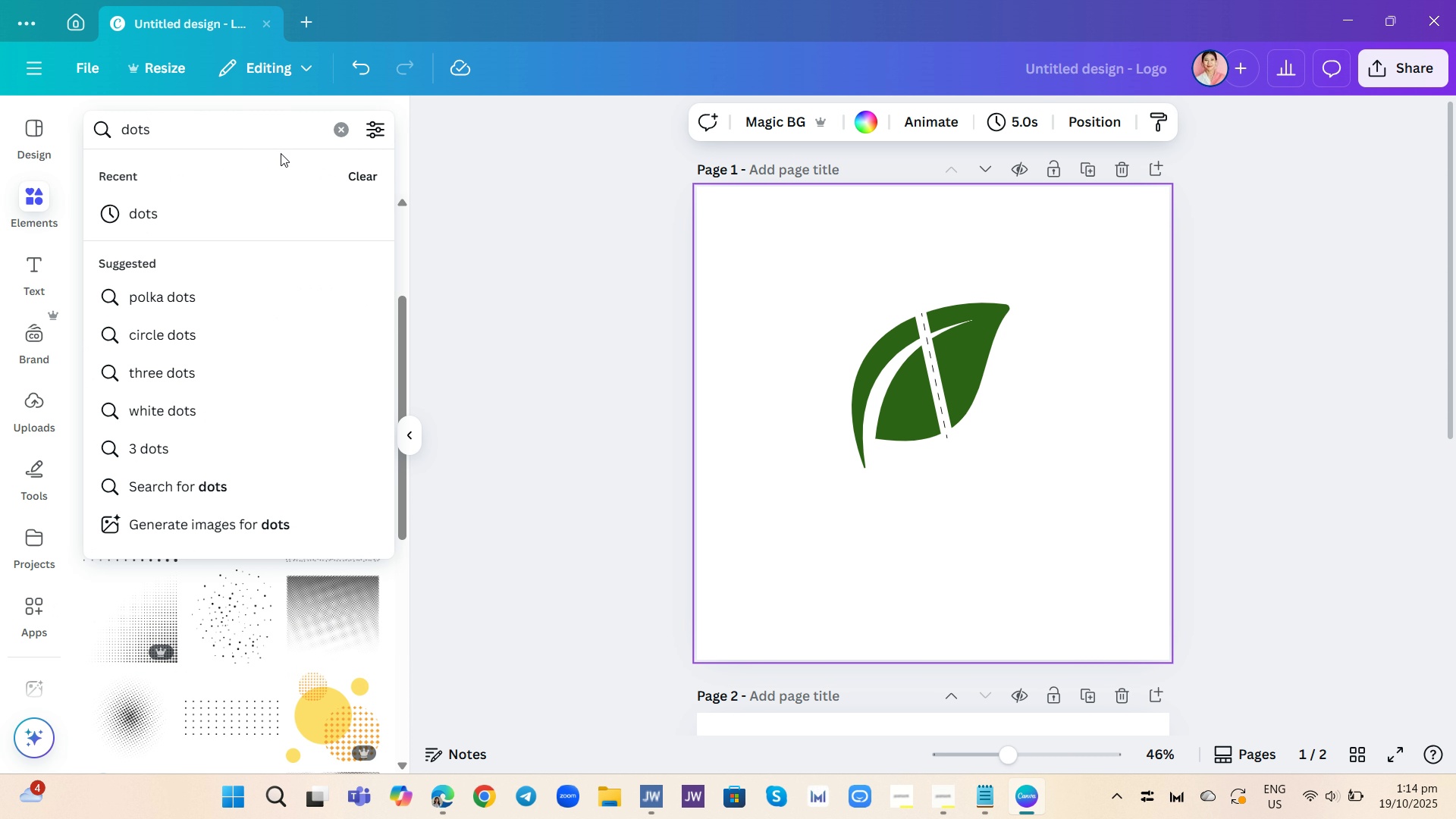 
key(Backspace)
 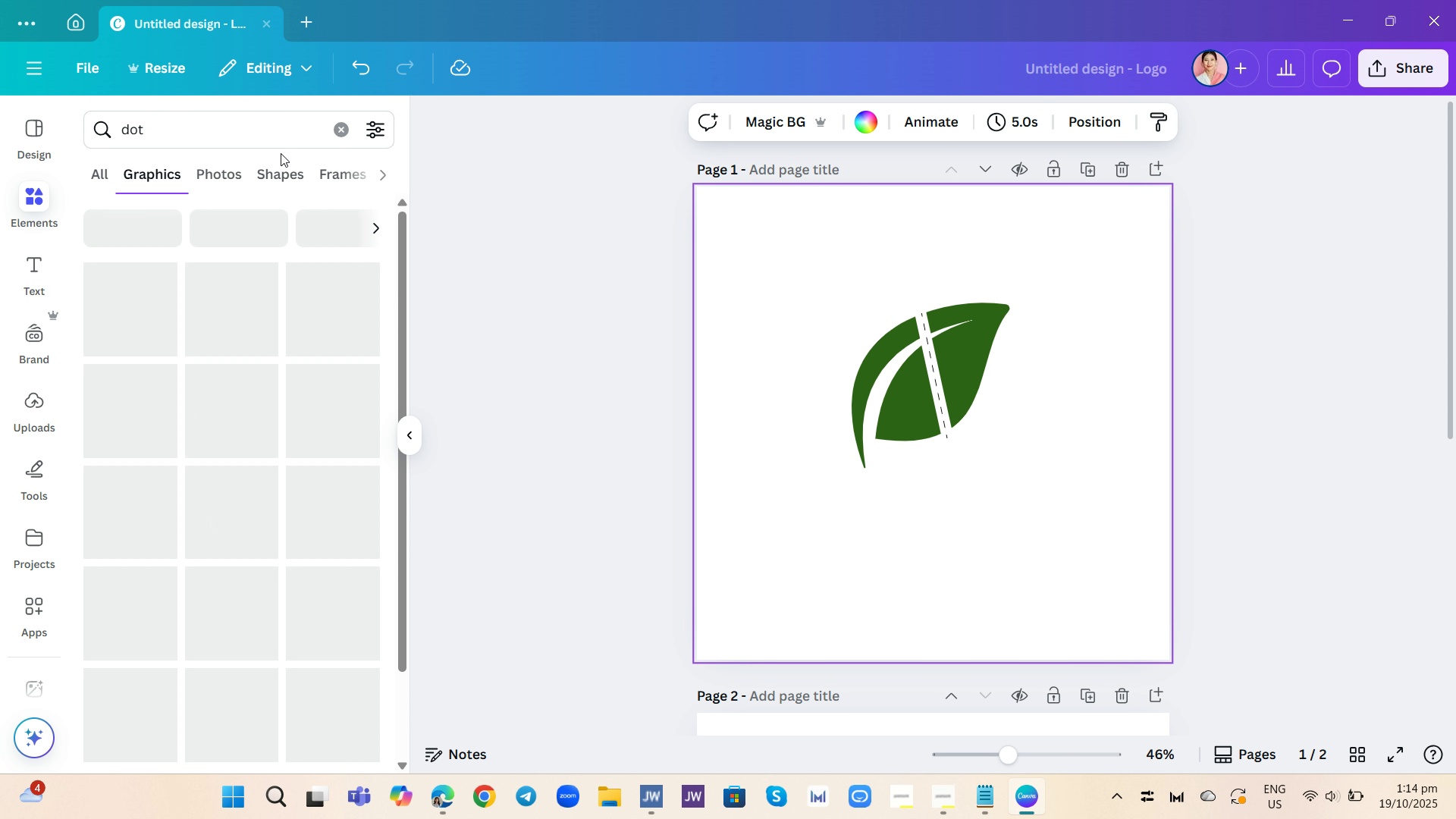 
key(Enter)
 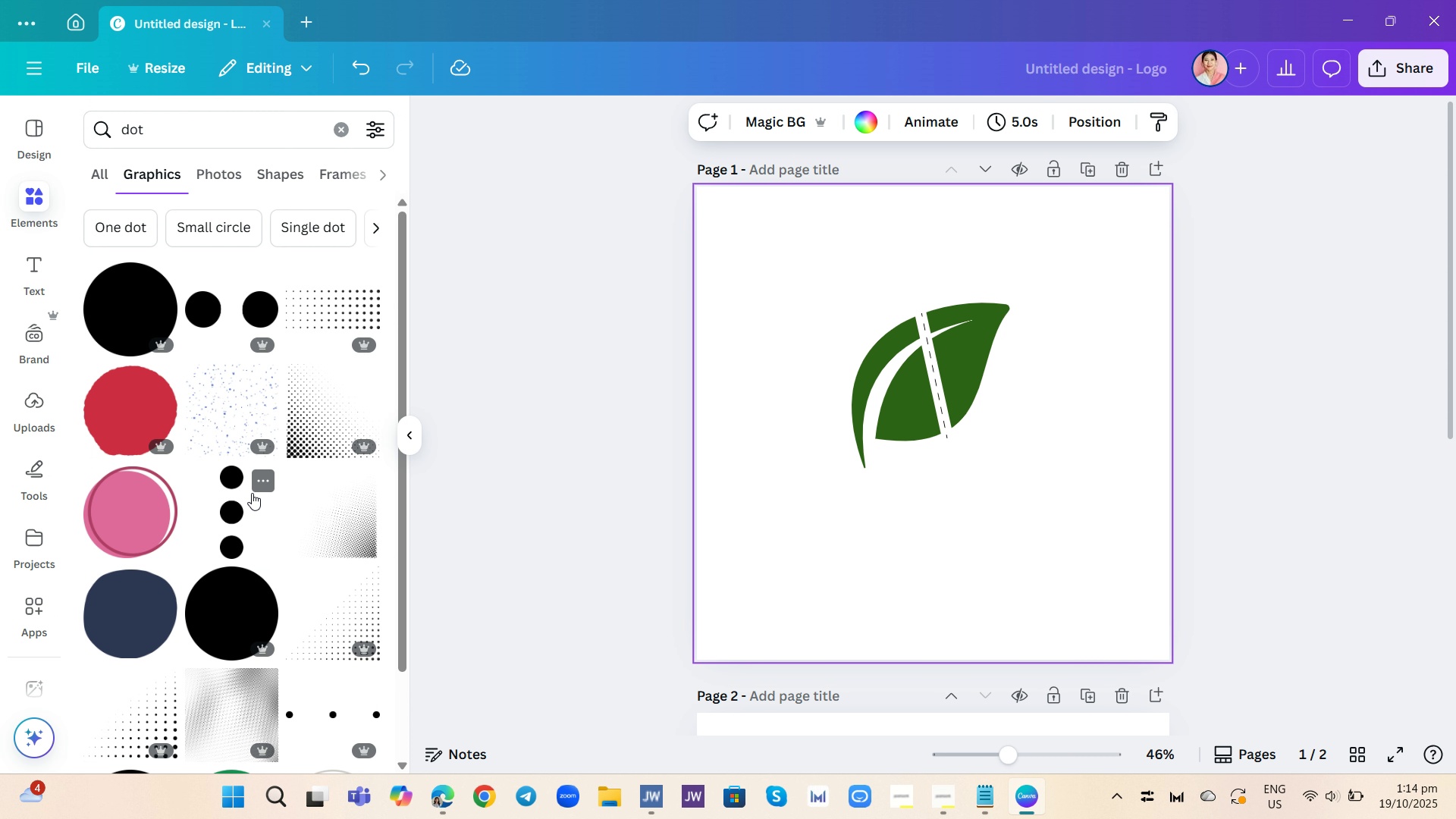 
scroll: coordinate [260, 509], scroll_direction: down, amount: 21.0
 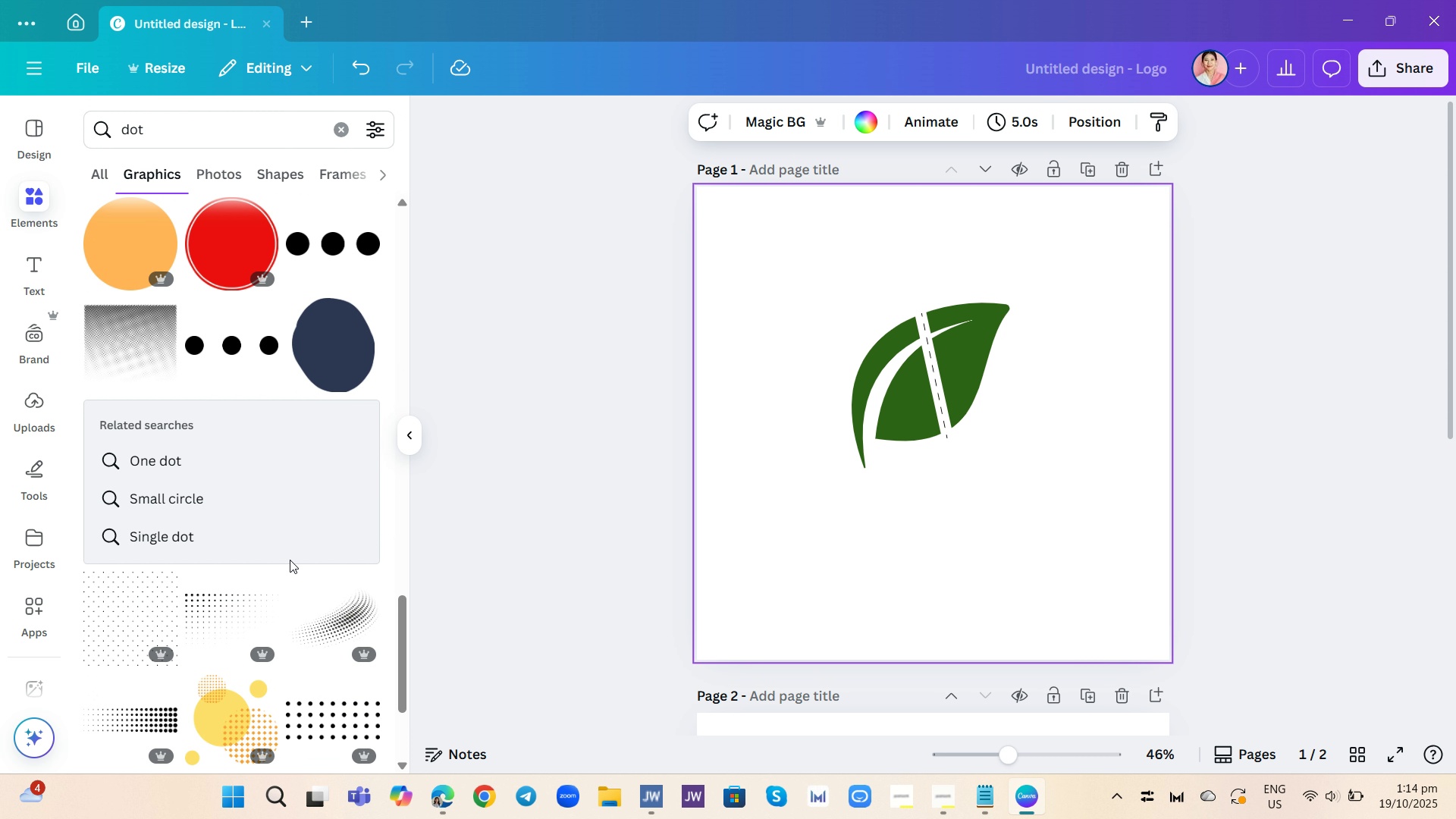 
scroll: coordinate [266, 469], scroll_direction: up, amount: 29.0
 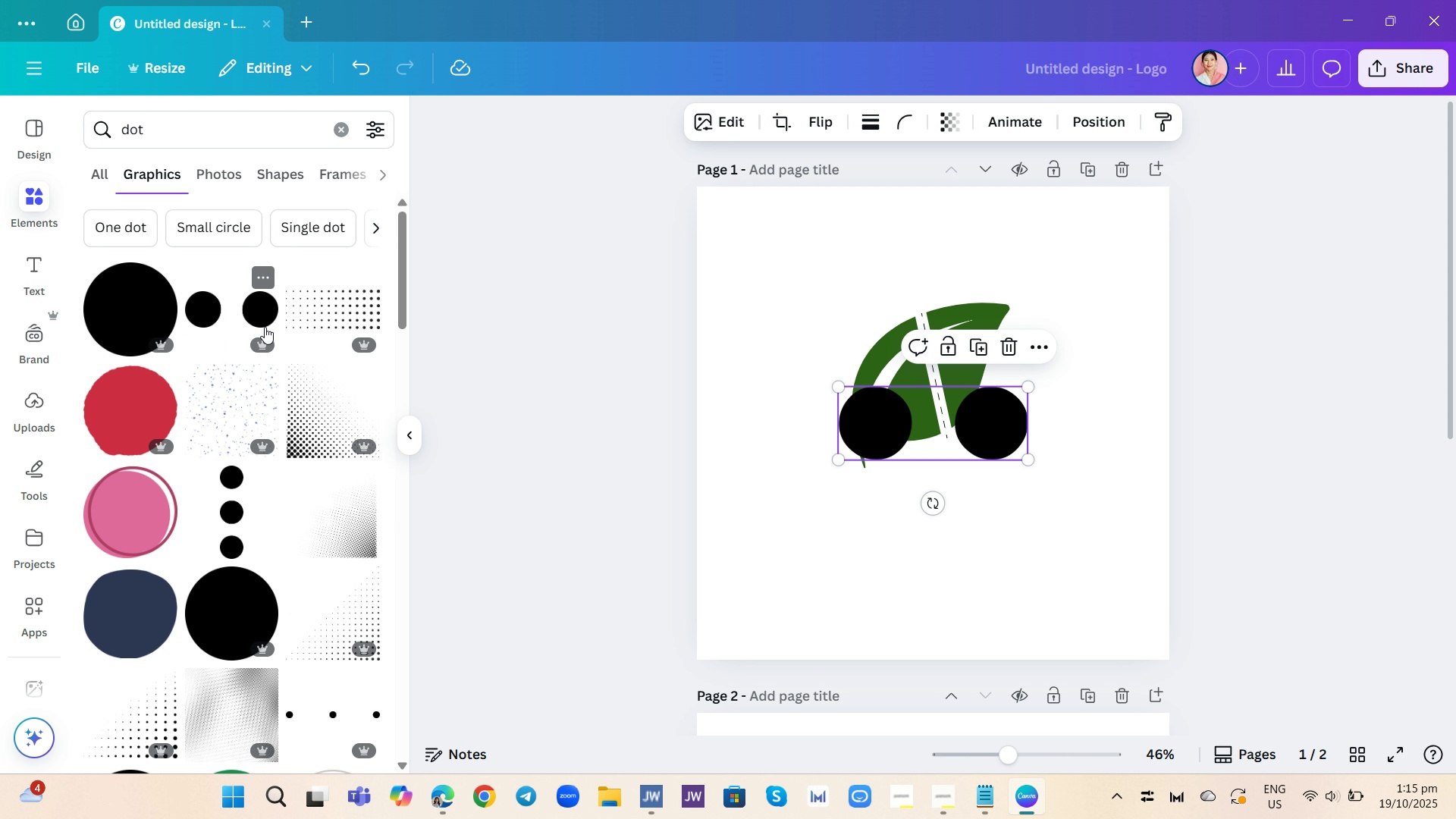 
left_click([265, 327])
 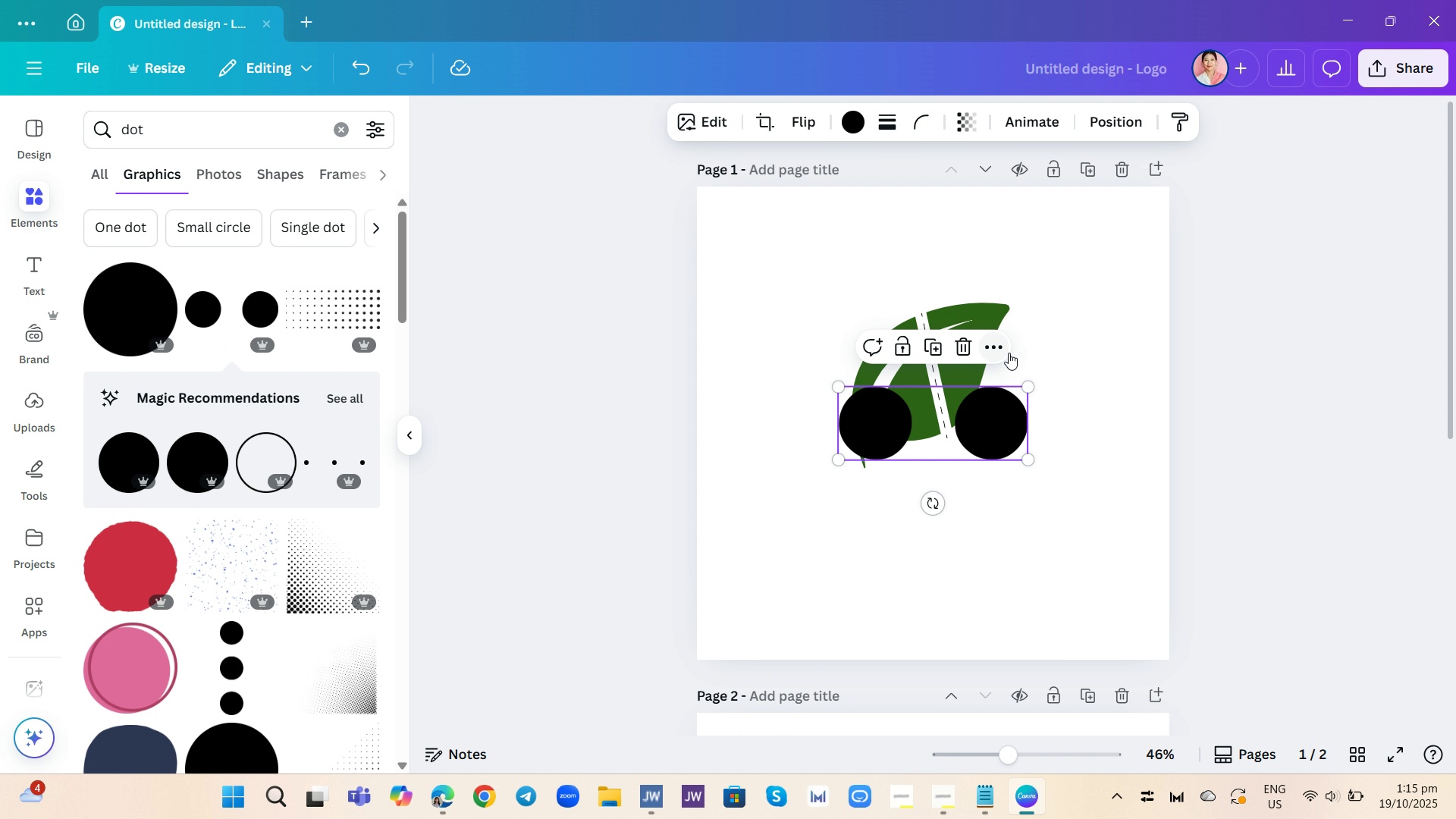 
left_click_drag(start_coordinate=[1031, 386], to_coordinate=[876, 444])
 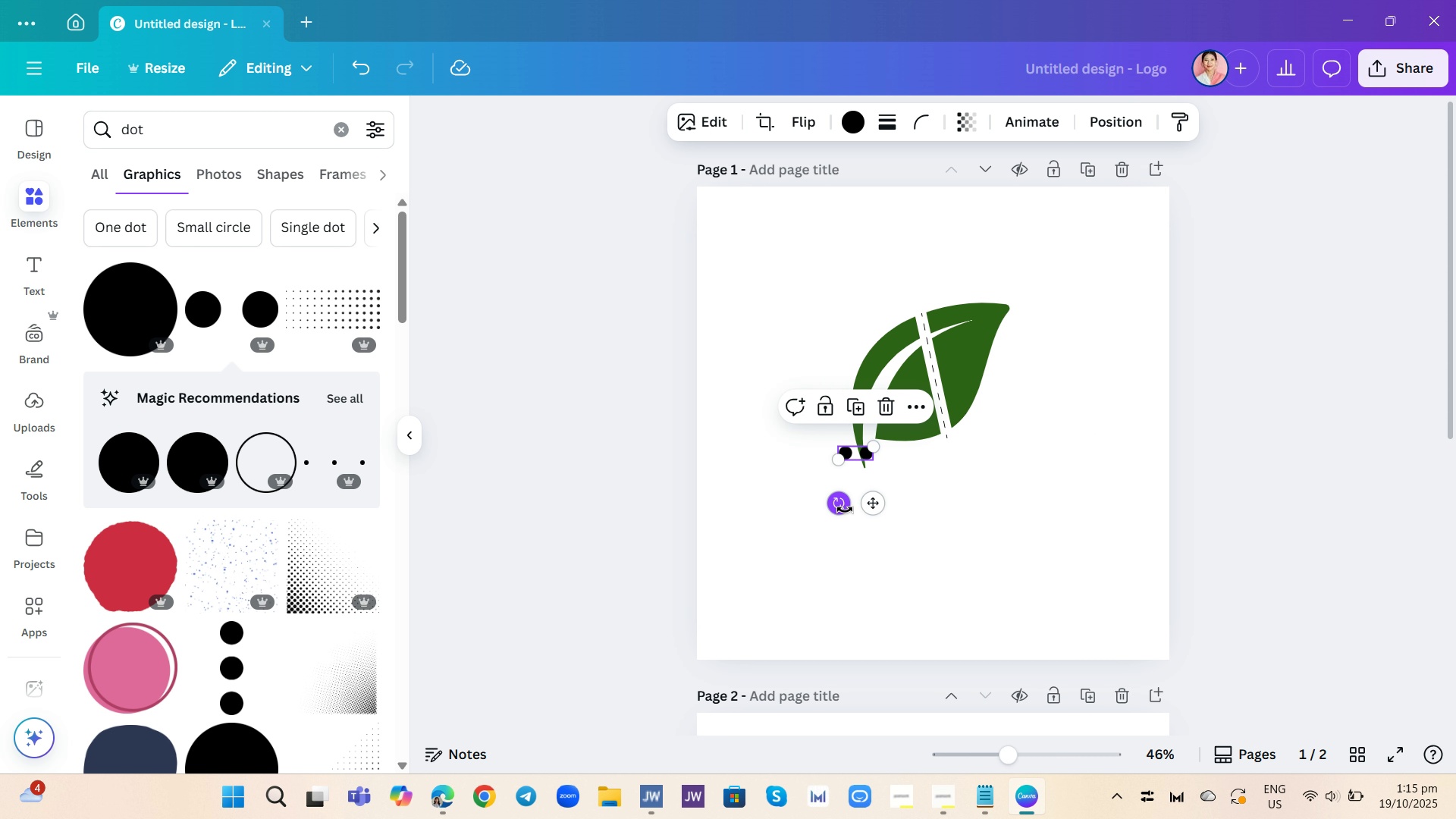 
left_click_drag(start_coordinate=[842, 507], to_coordinate=[910, 458])
 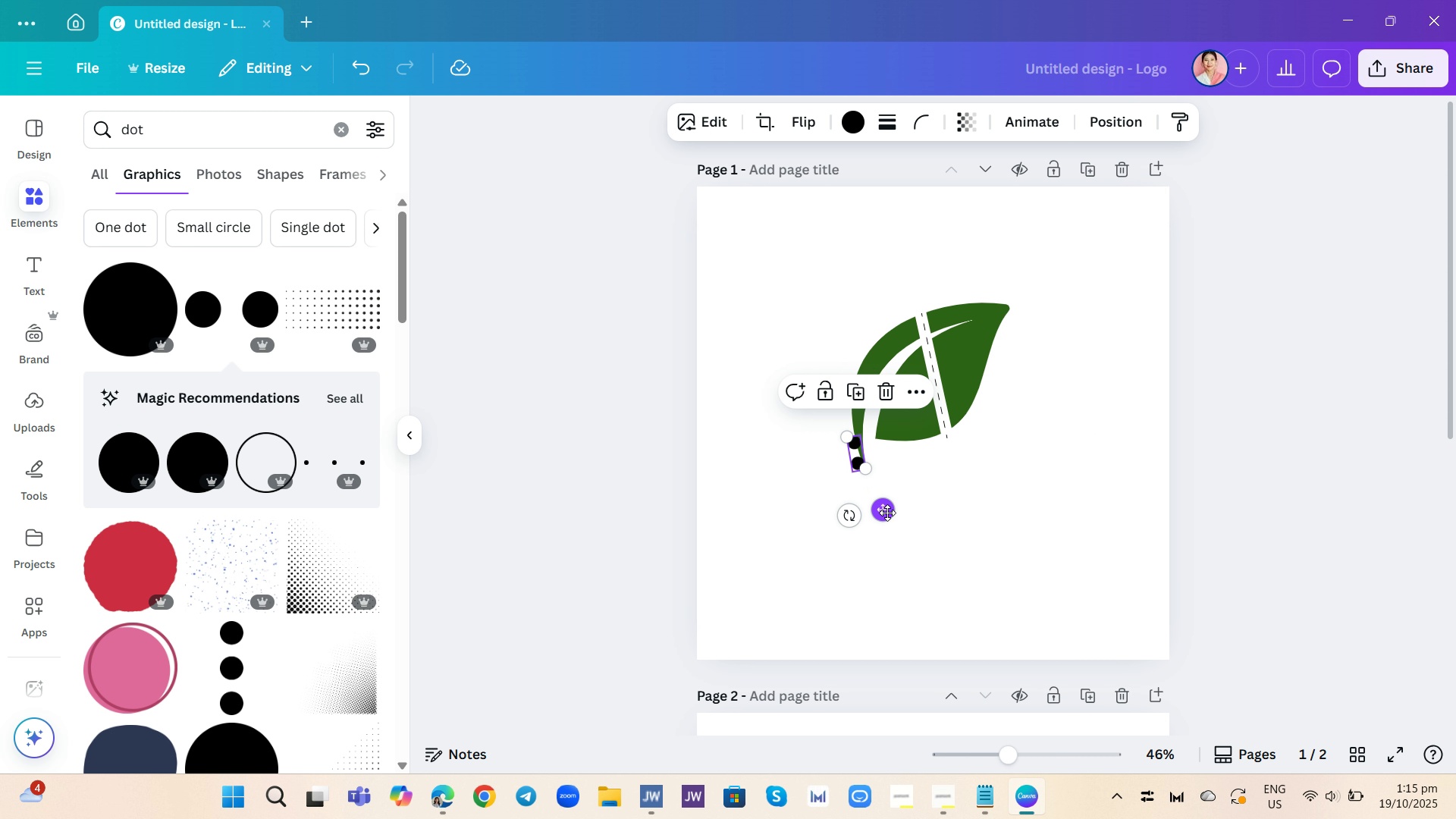 
left_click_drag(start_coordinate=[887, 513], to_coordinate=[943, 345])
 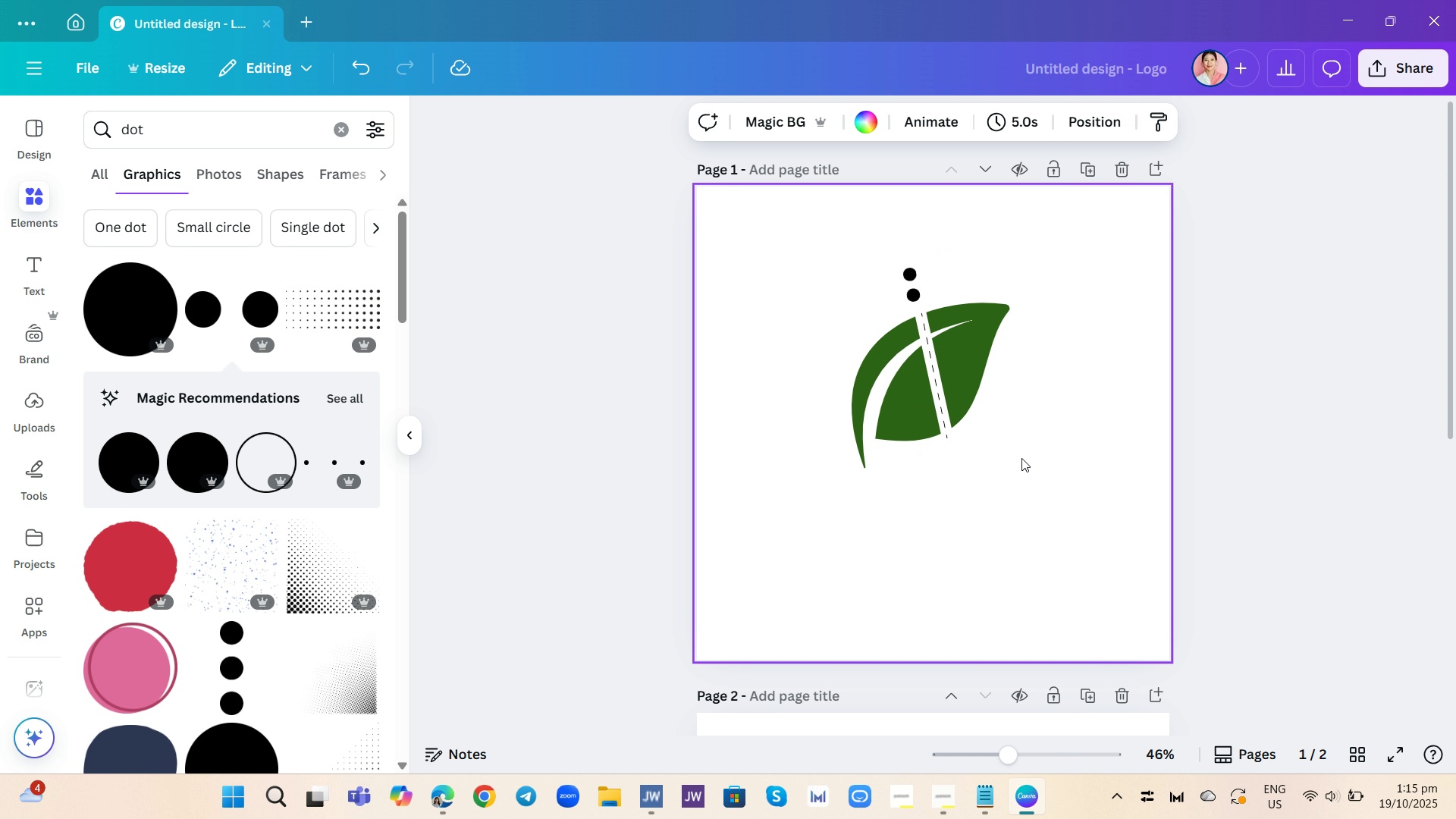 
left_click([1023, 456])
 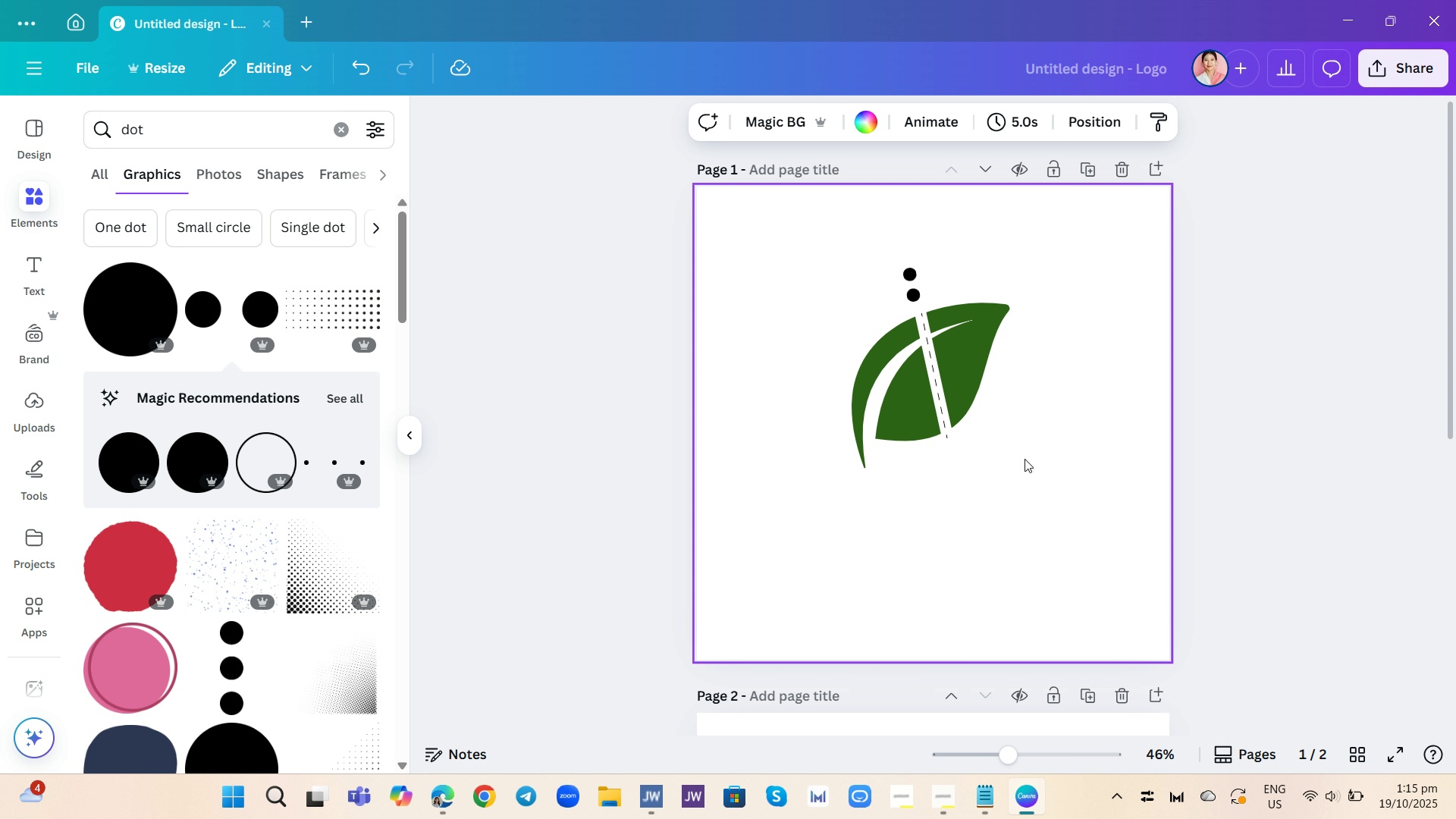 
scroll: coordinate [1033, 458], scroll_direction: down, amount: 8.0